 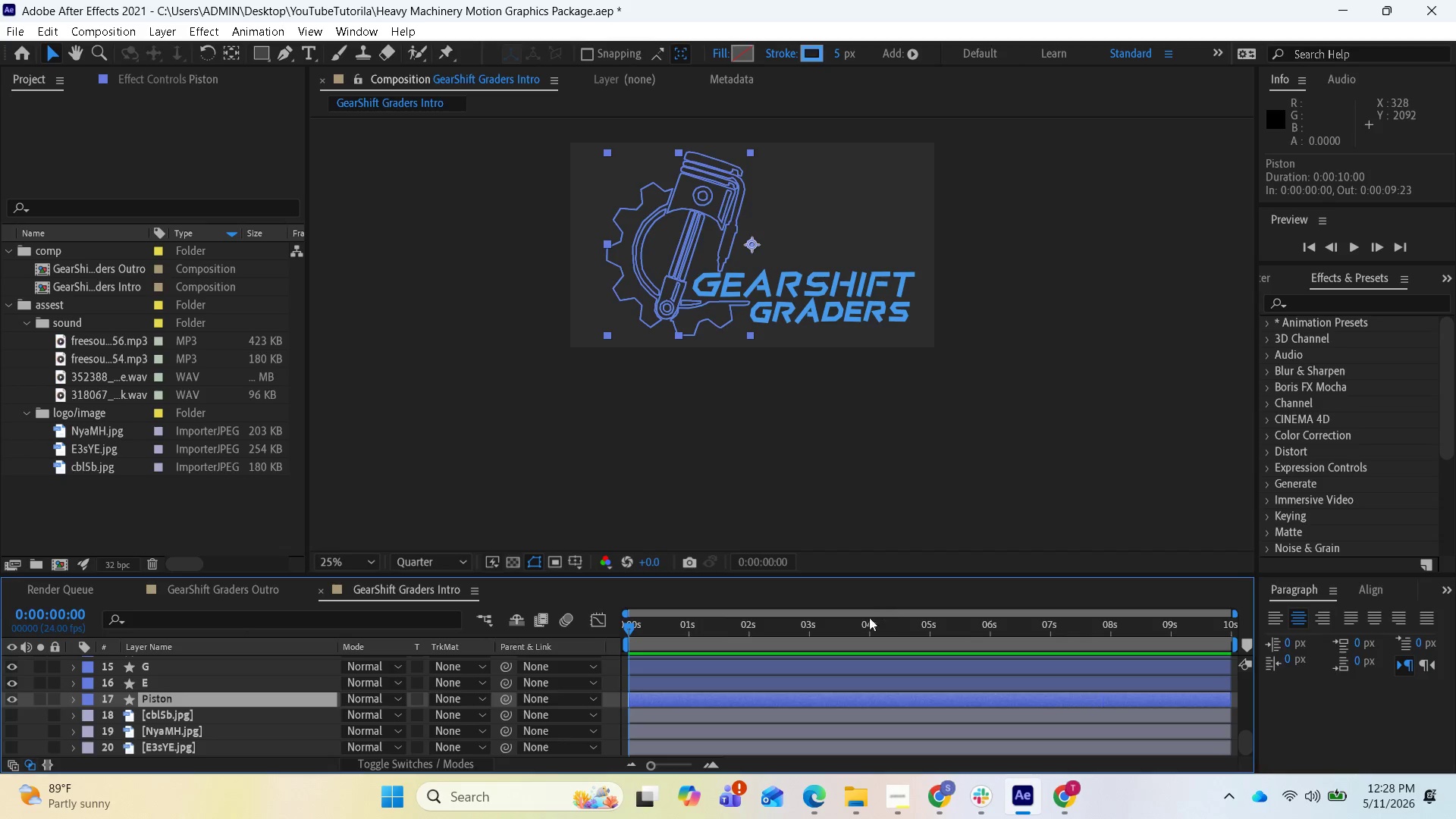 
scroll: coordinate [670, 377], scroll_direction: up, amount: 1.0
 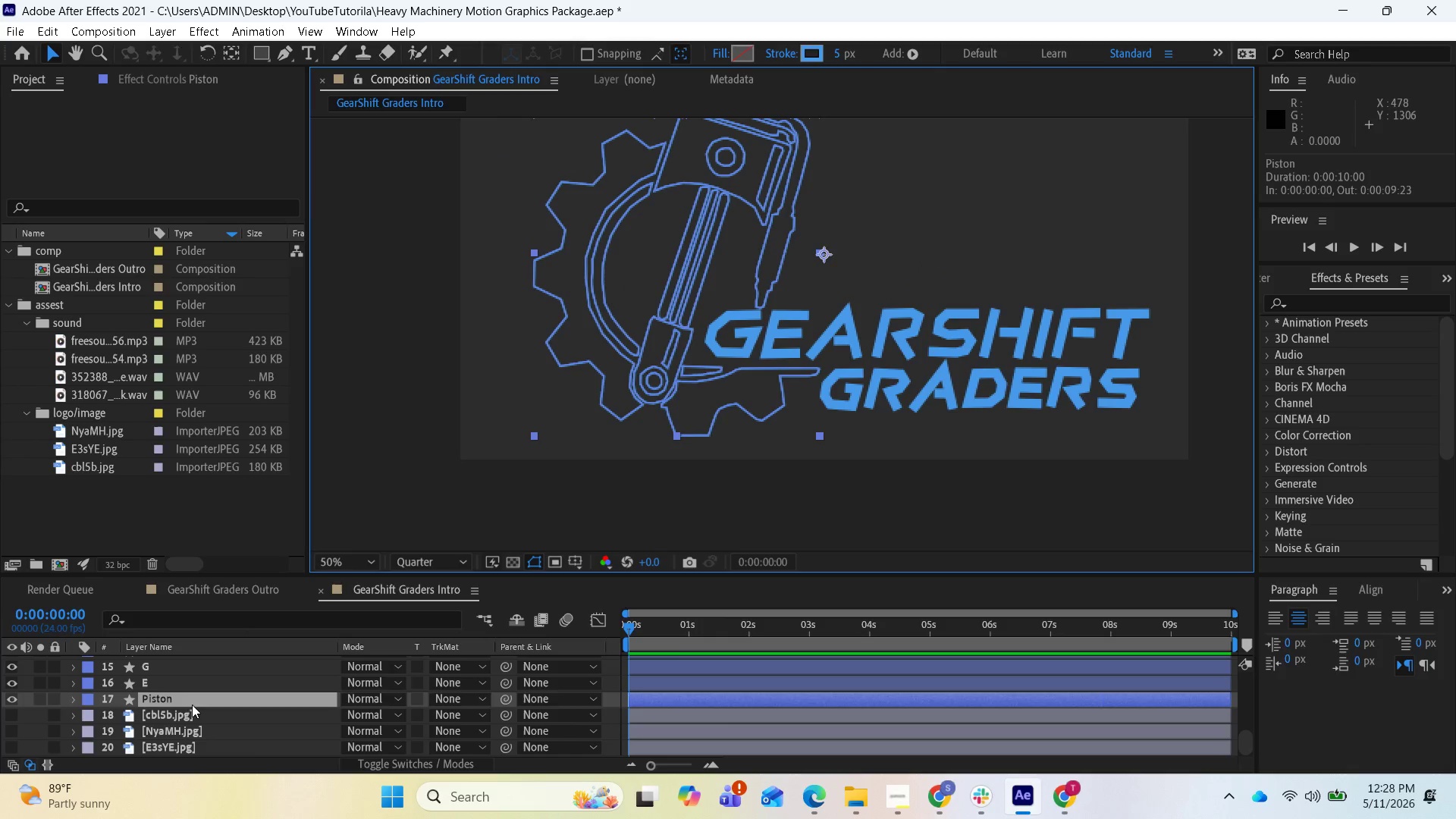 
left_click([71, 705])
 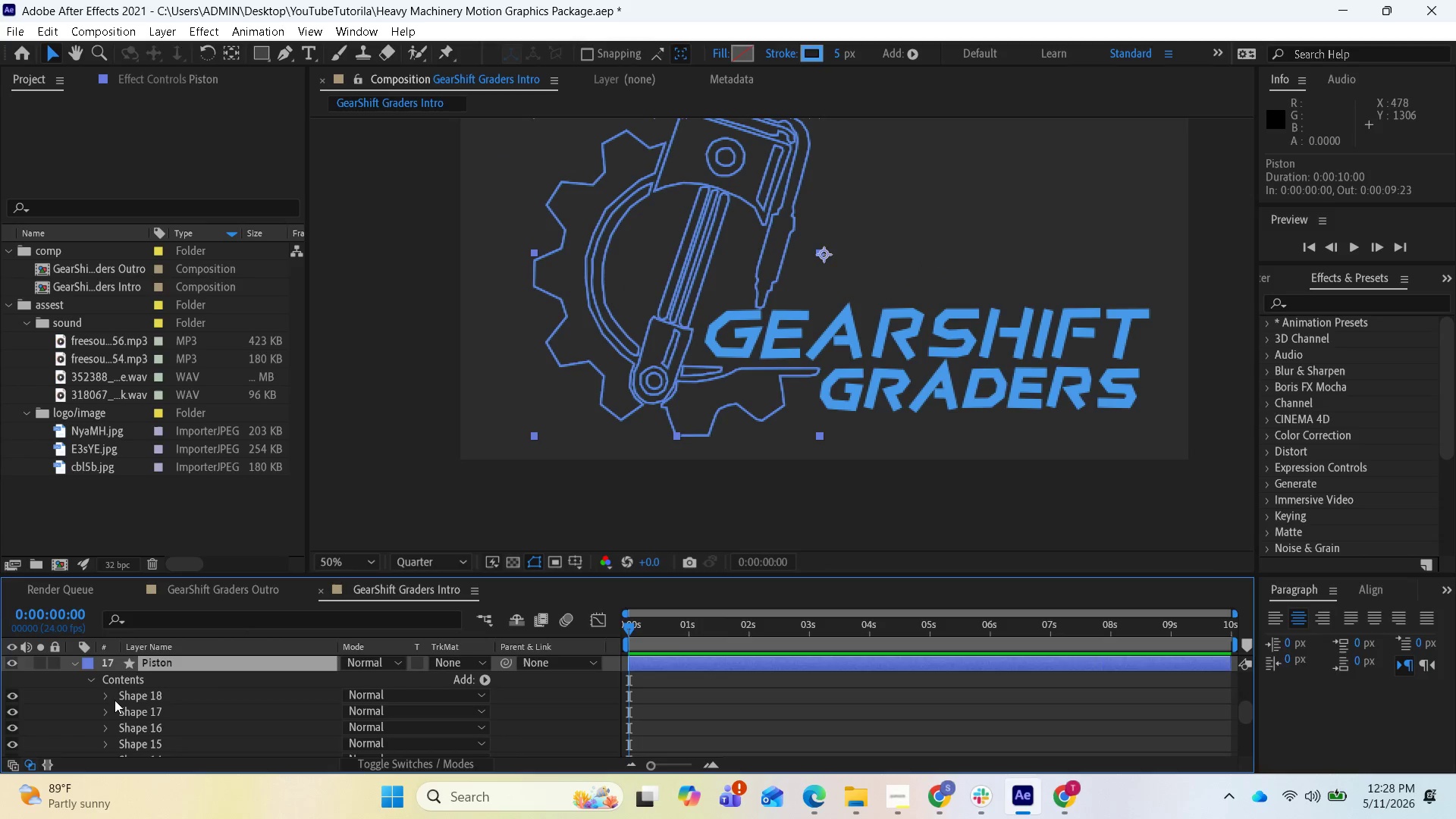 
left_click([111, 698])
 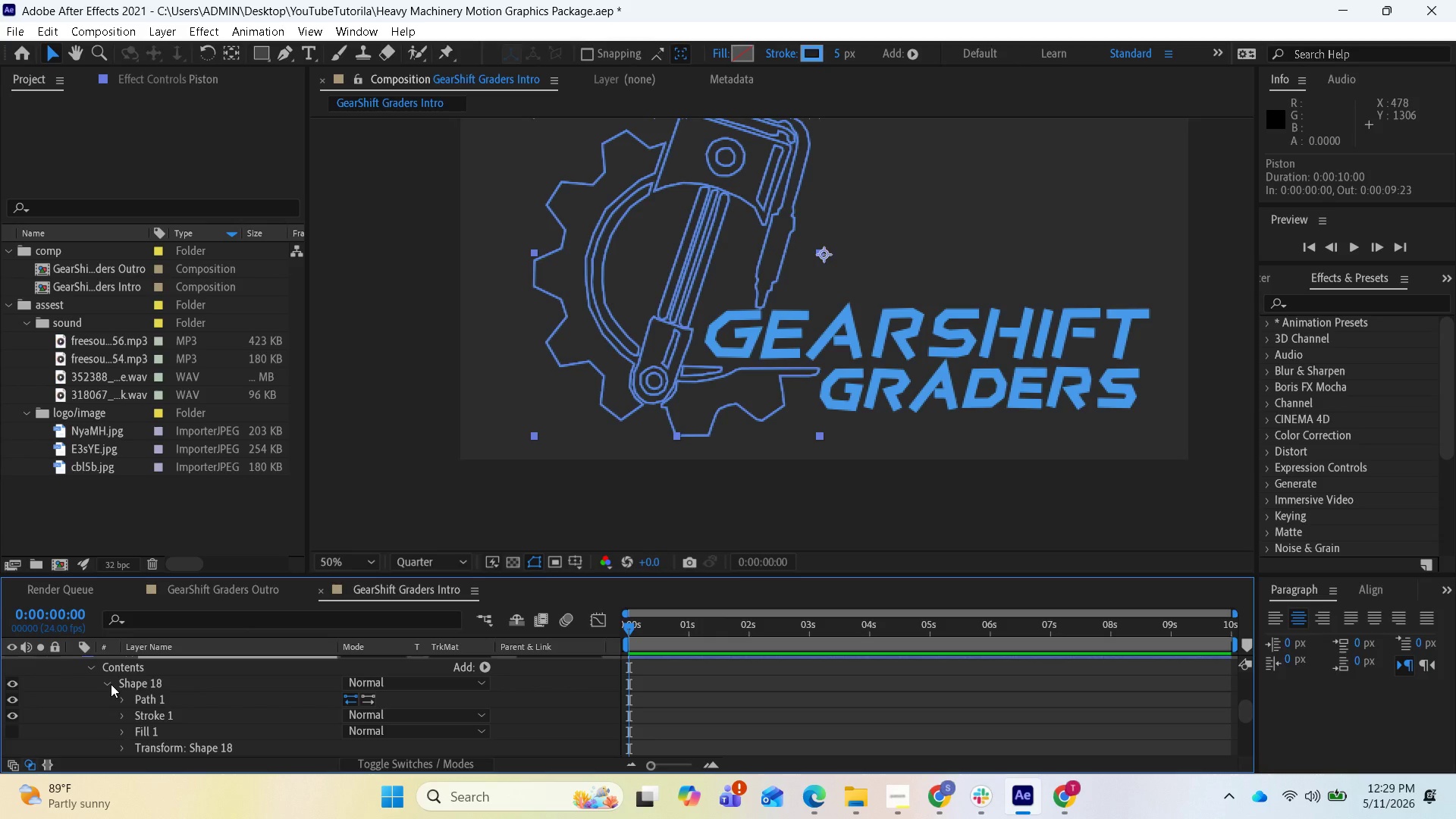 
wait(6.28)
 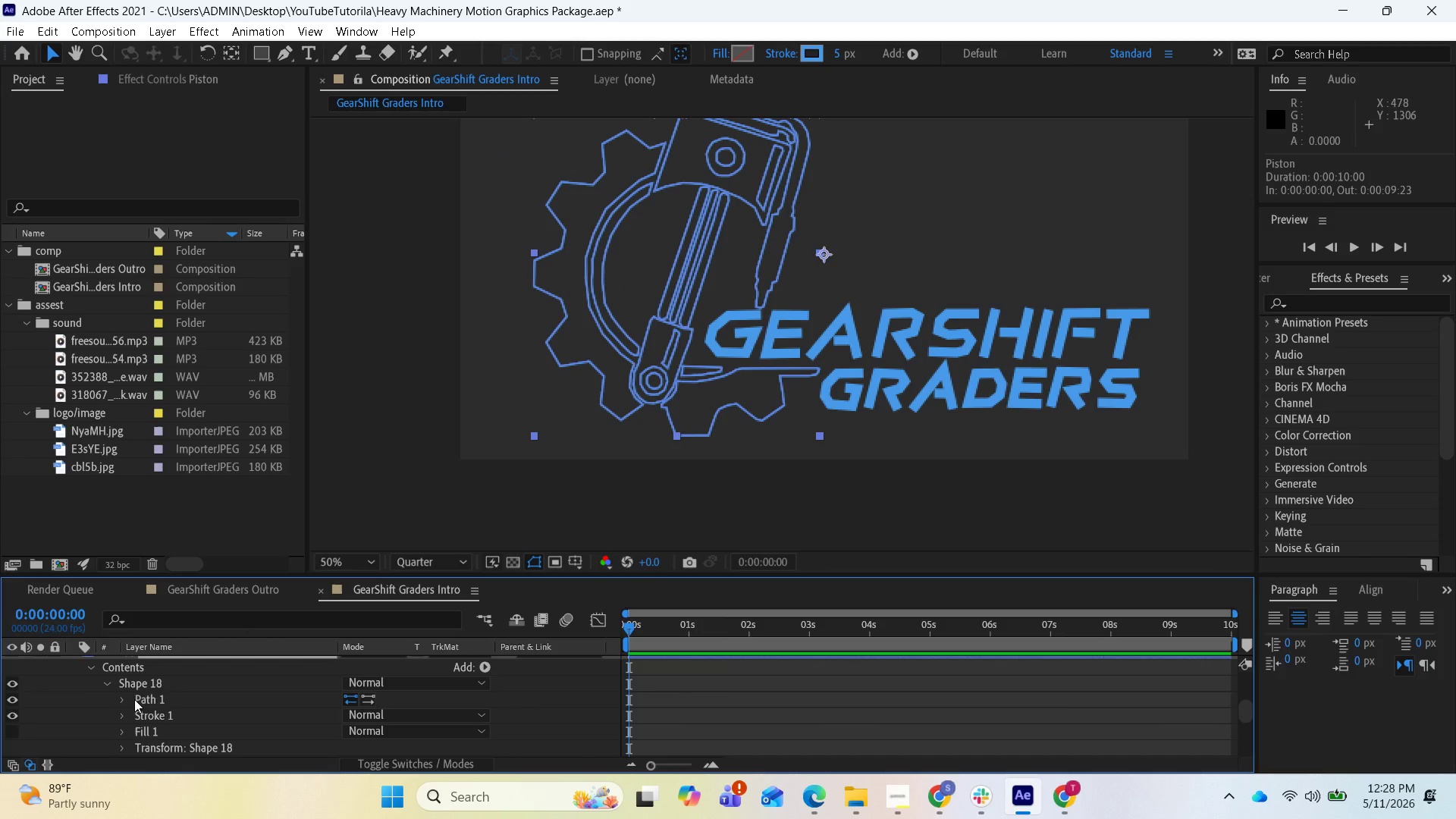 
left_click([109, 686])
 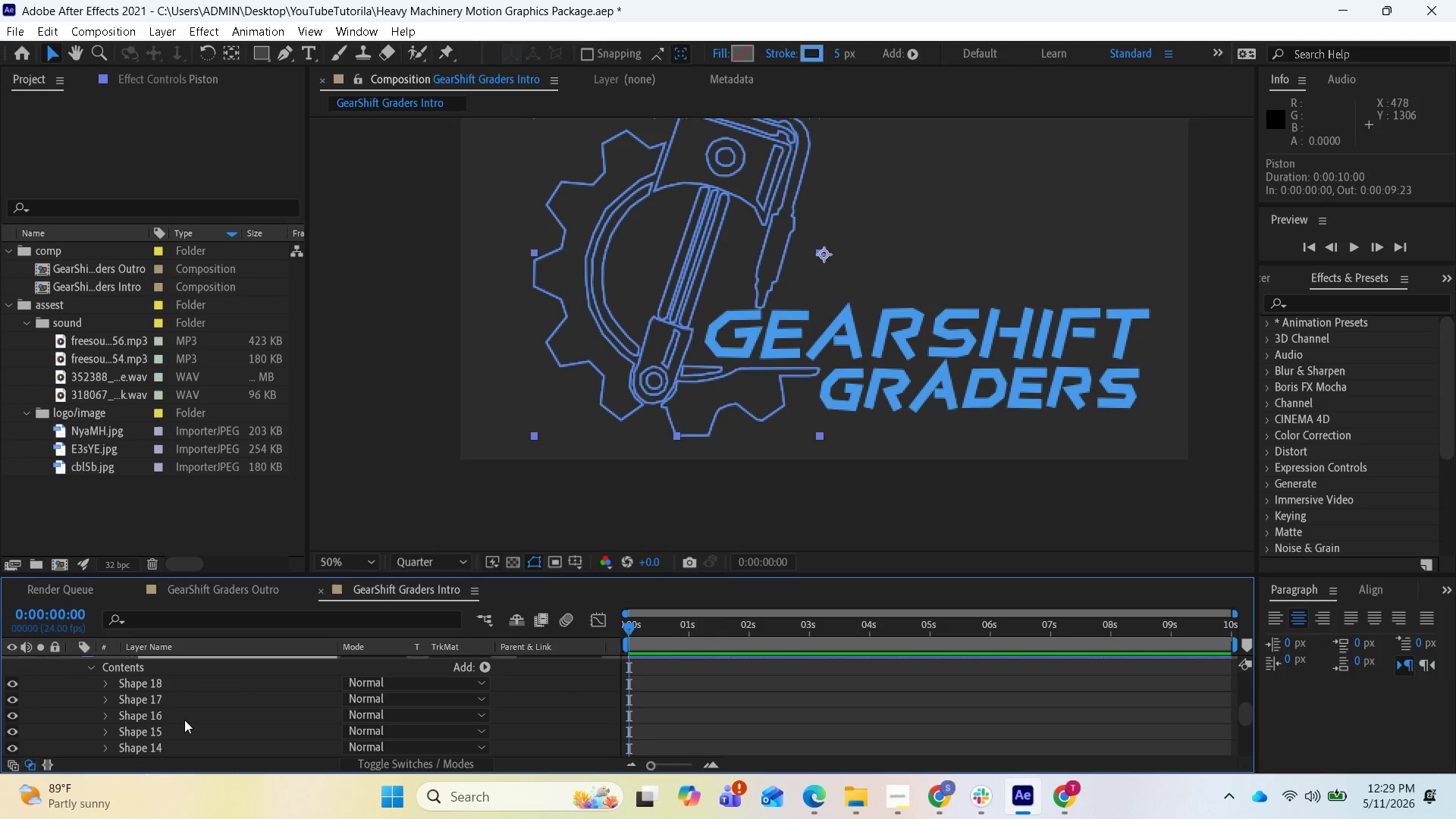 
scroll: coordinate [199, 720], scroll_direction: down, amount: 6.0
 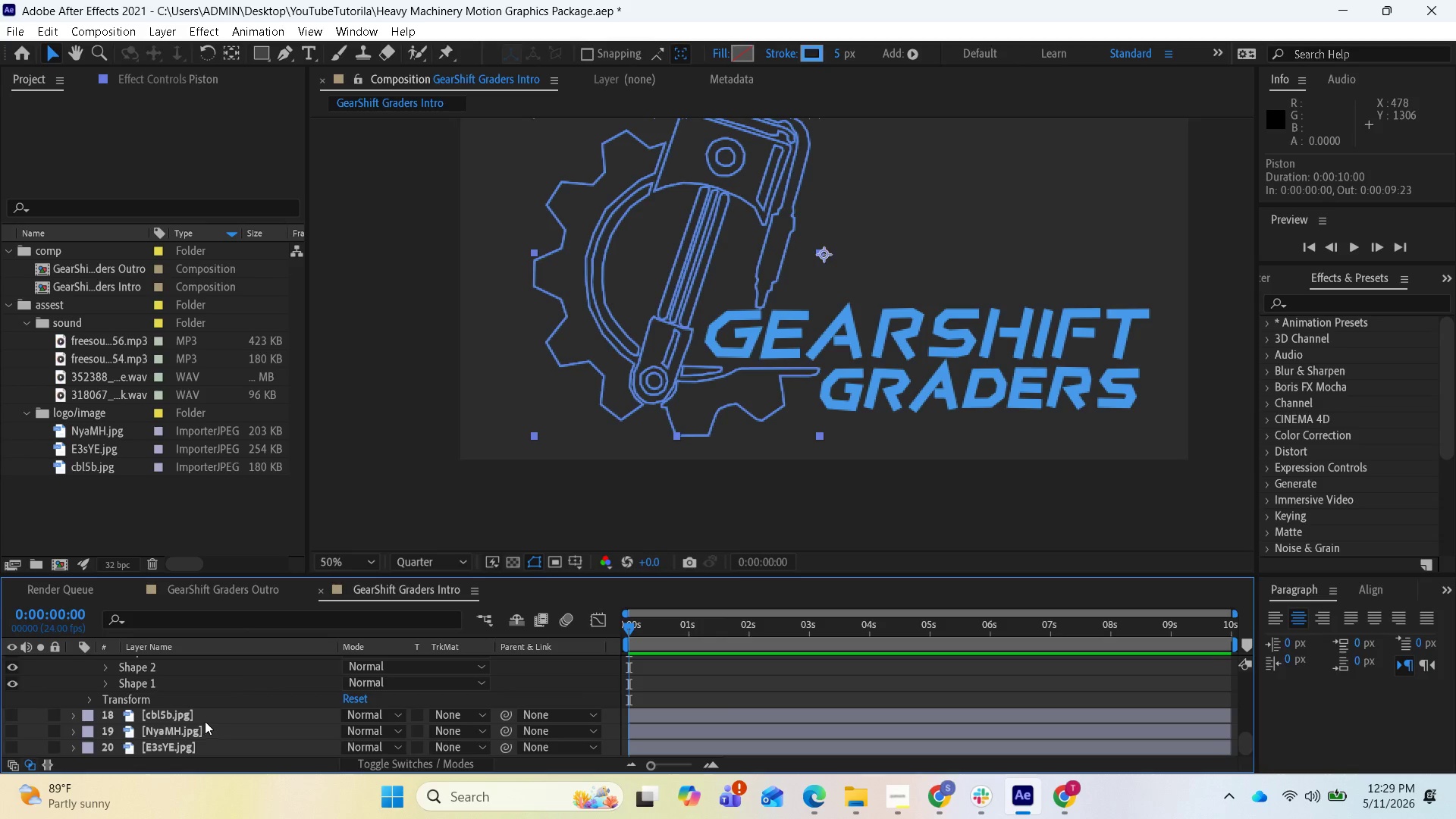 
scroll: coordinate [206, 721], scroll_direction: up, amount: 1.0
 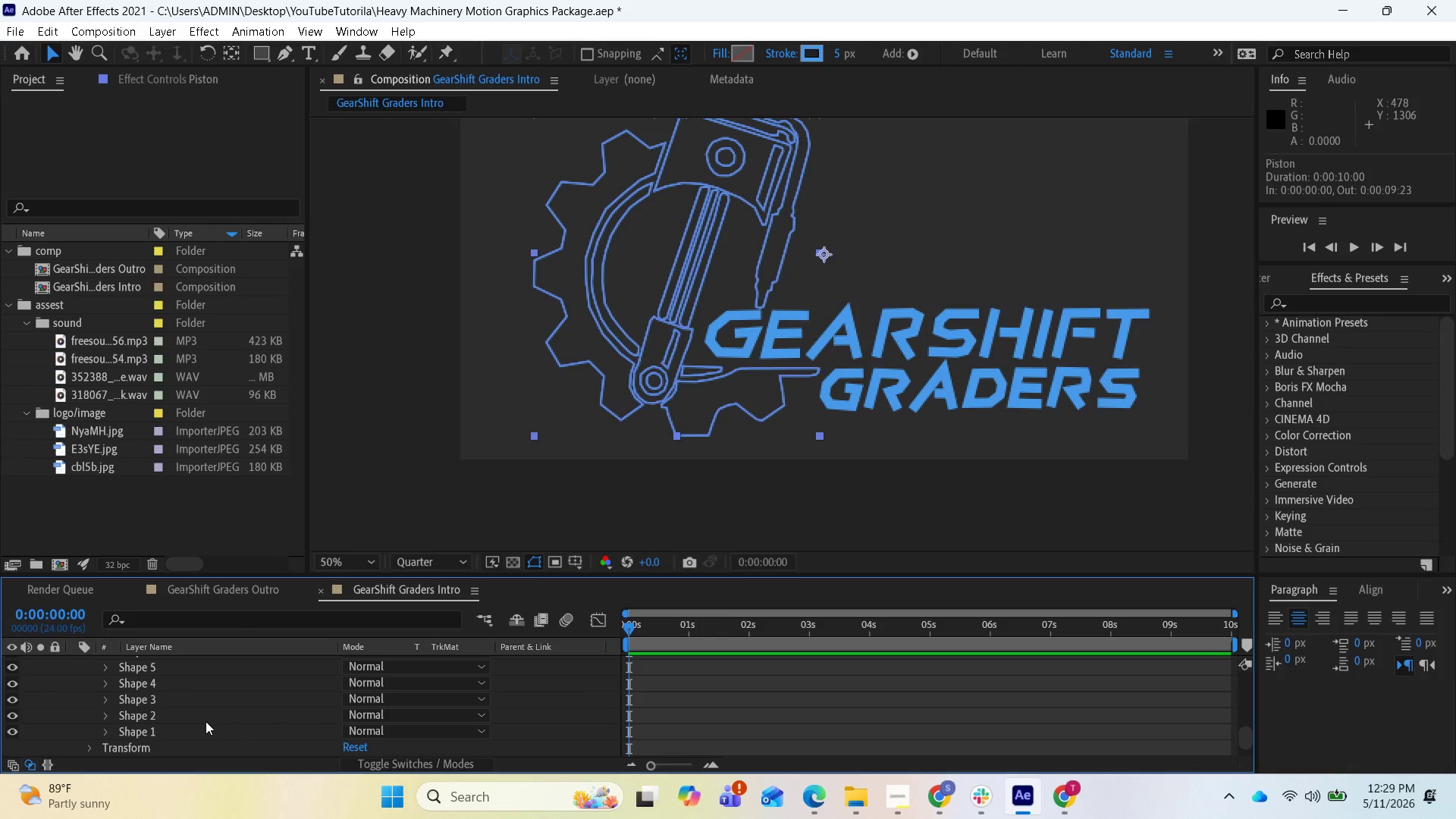 
scroll: coordinate [214, 720], scroll_direction: none, amount: 0.0
 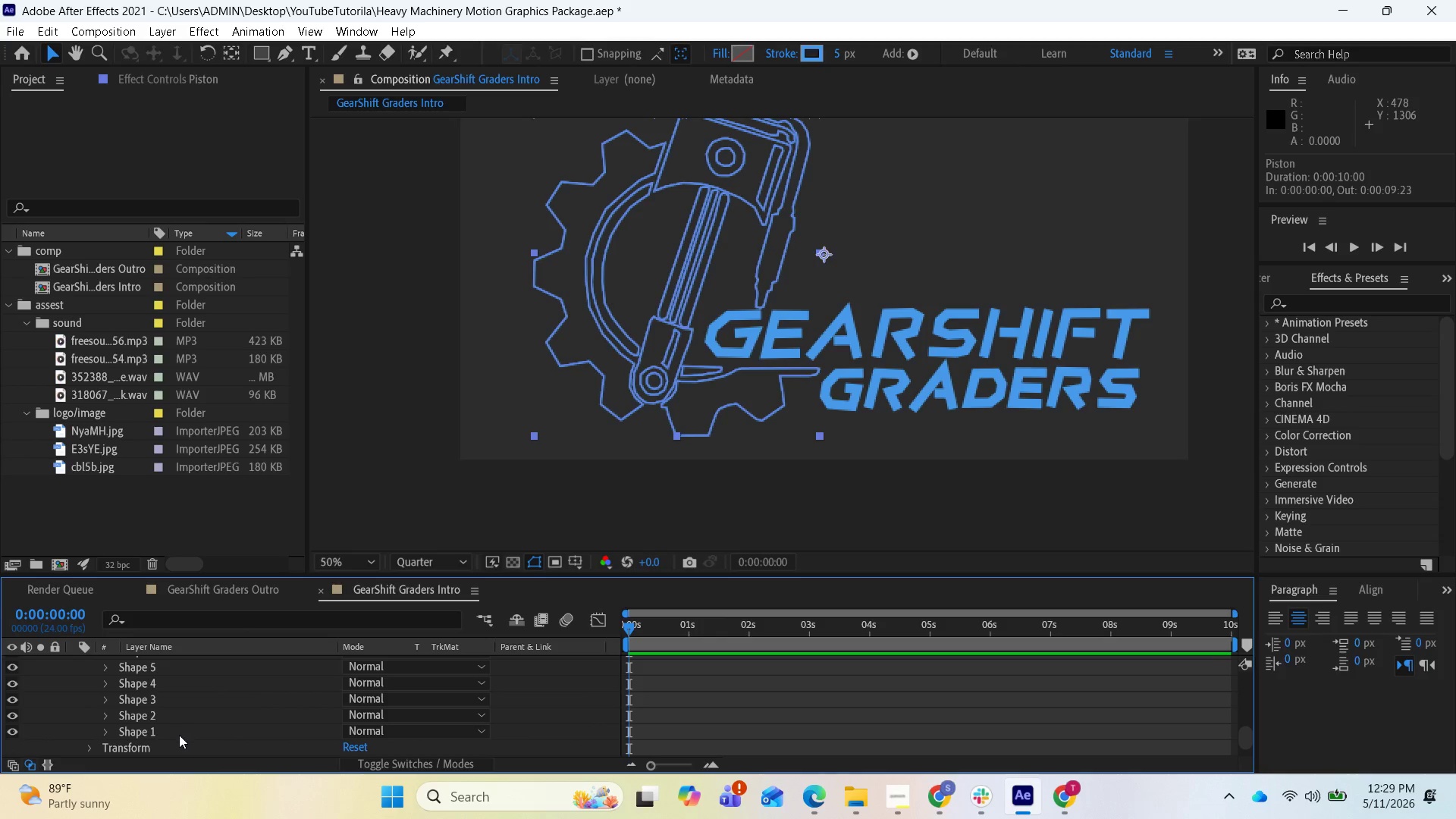 
left_click([177, 735])
 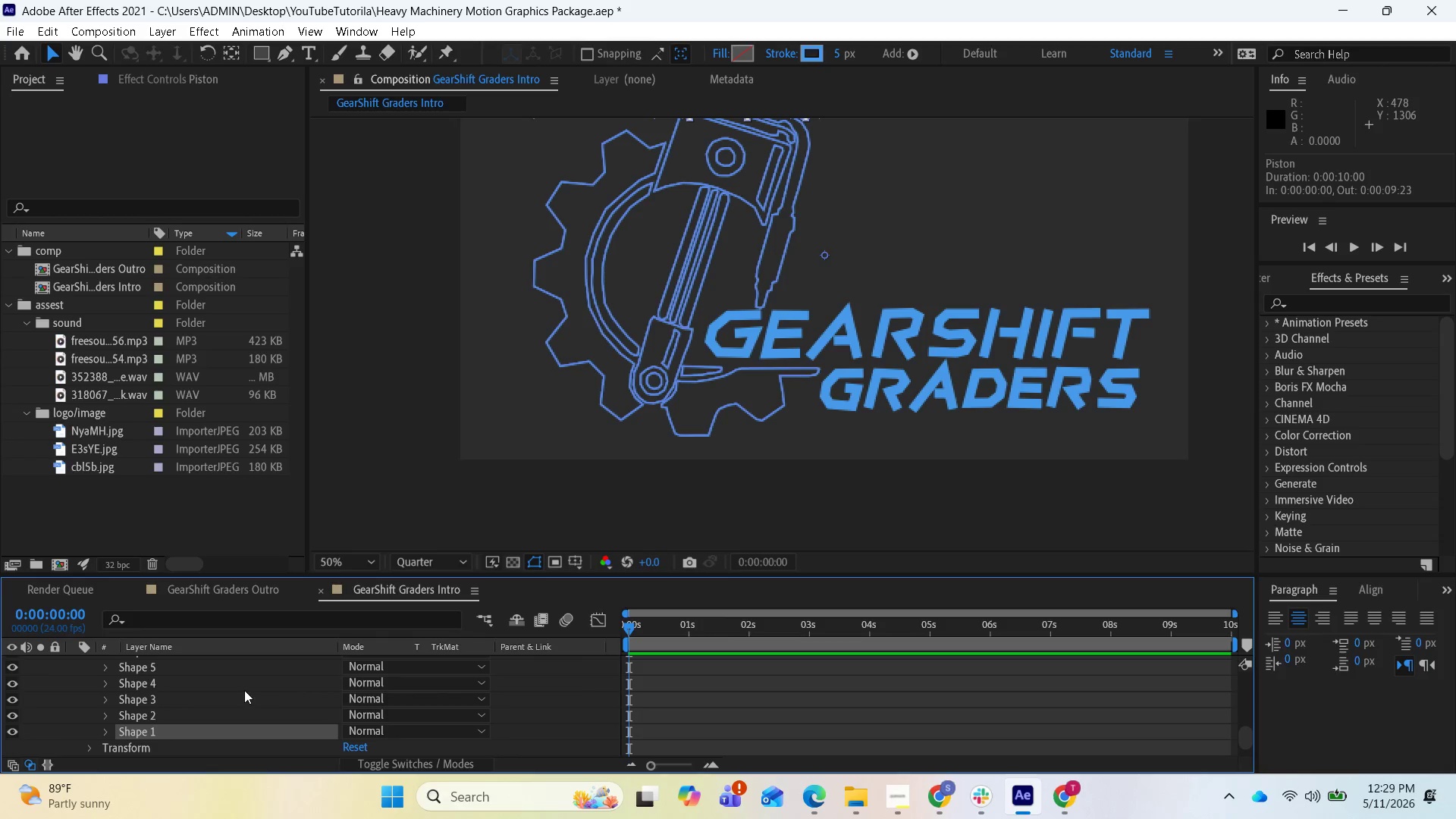 
scroll: coordinate [240, 701], scroll_direction: up, amount: 6.0
 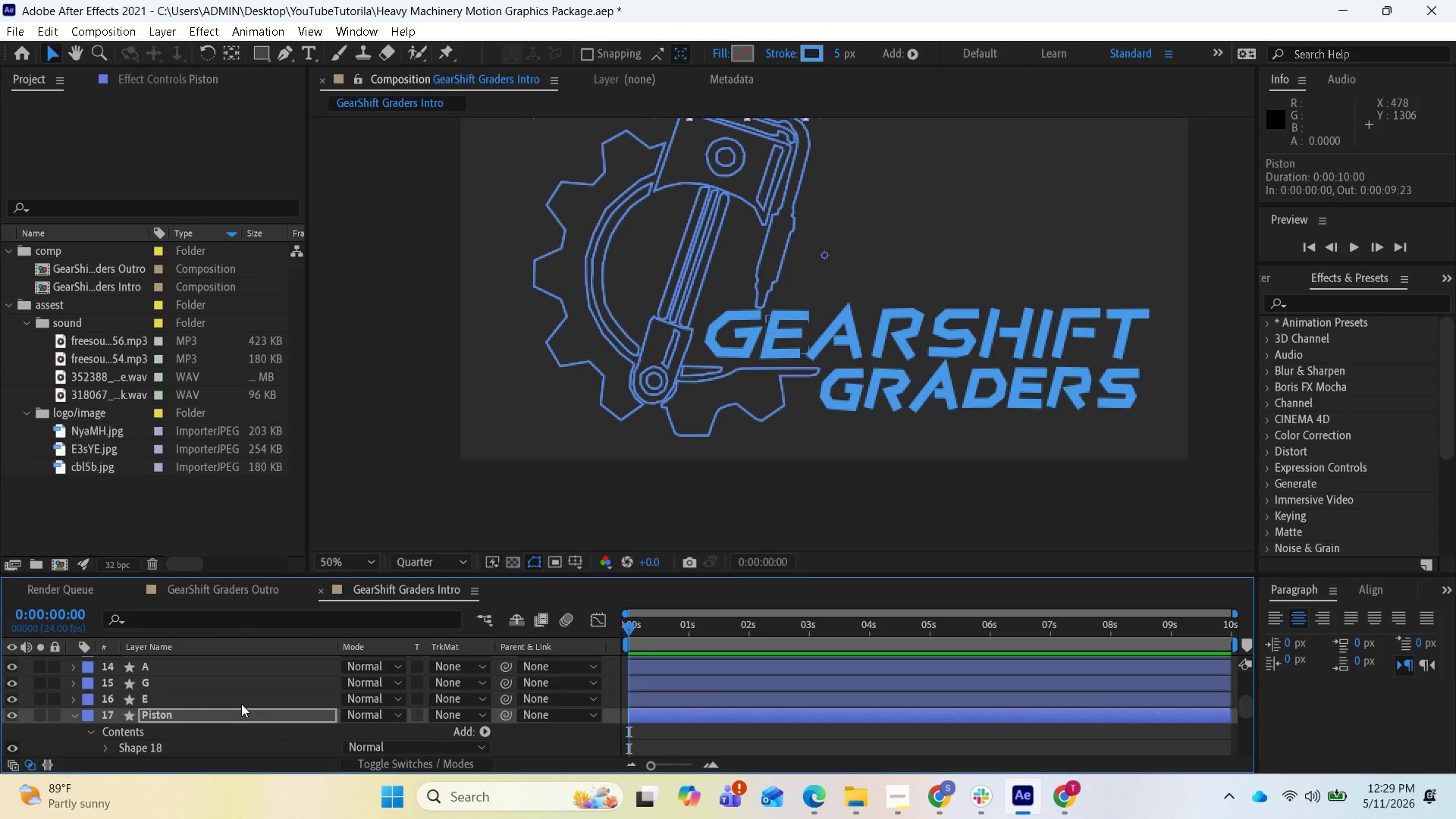 
scroll: coordinate [241, 704], scroll_direction: down, amount: 1.0
 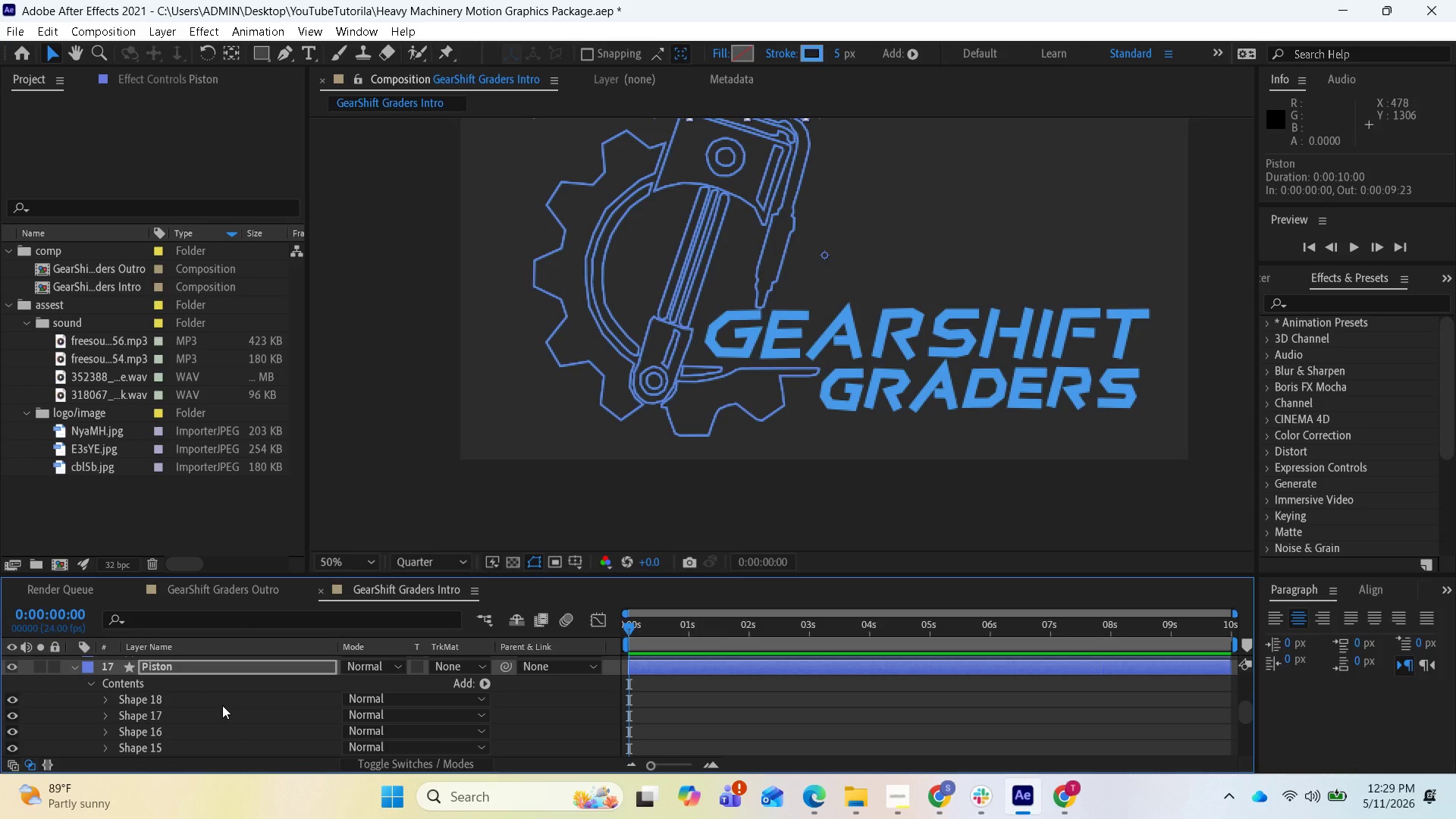 
hold_key(key=ShiftLeft, duration=1.17)
left_click([222, 705])
 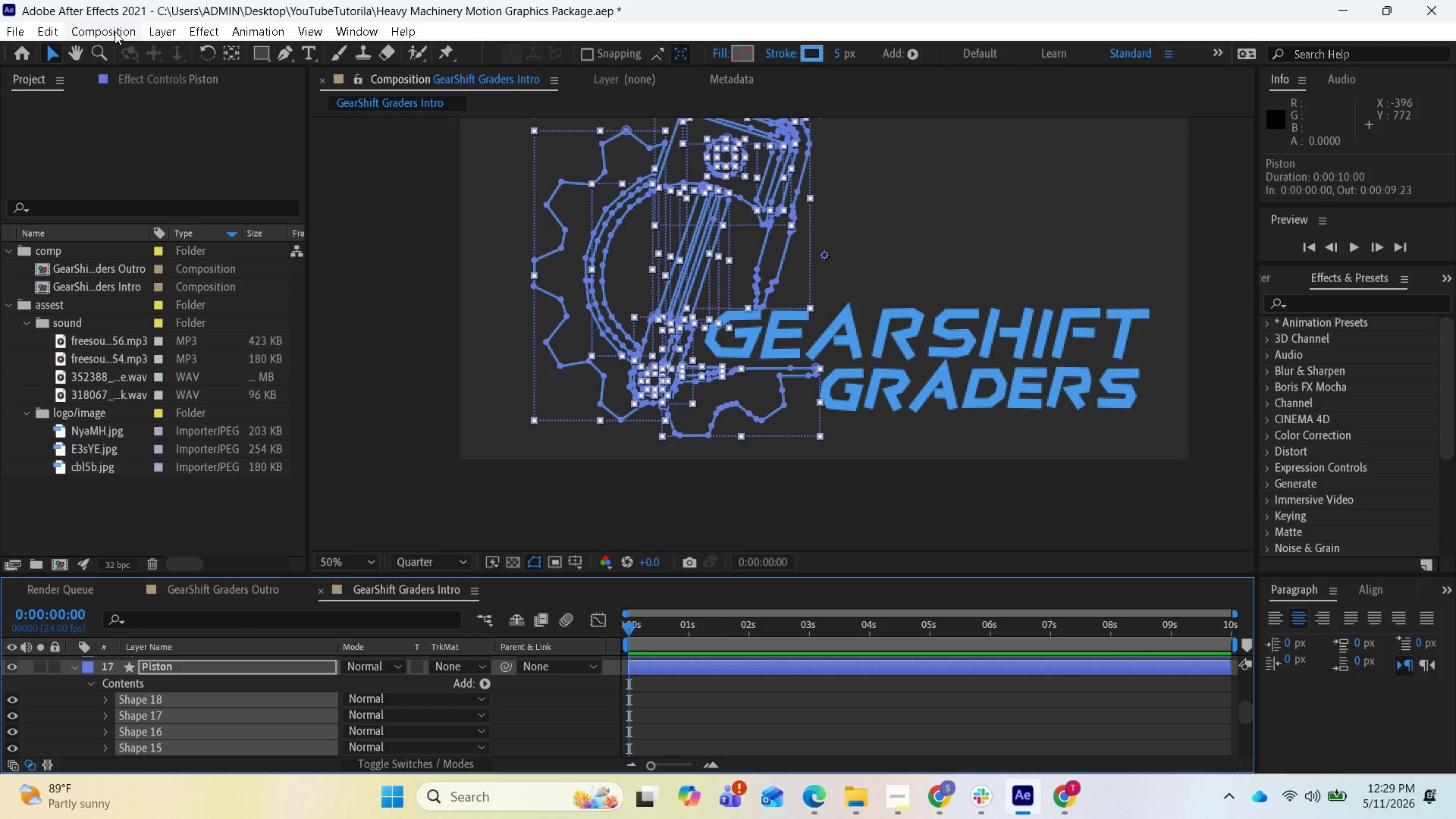 
wait(5.92)
 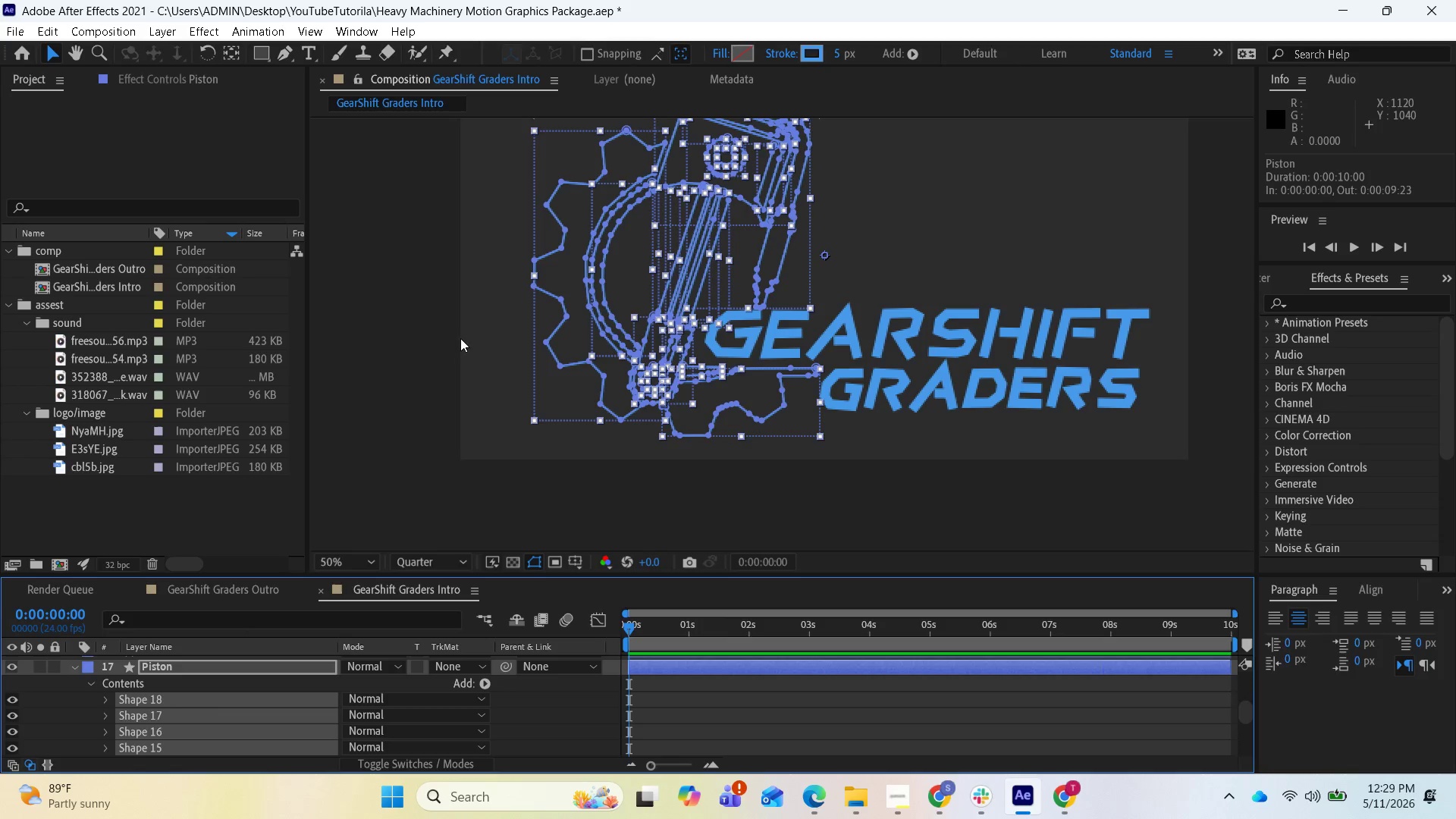 
left_click([207, 30])
 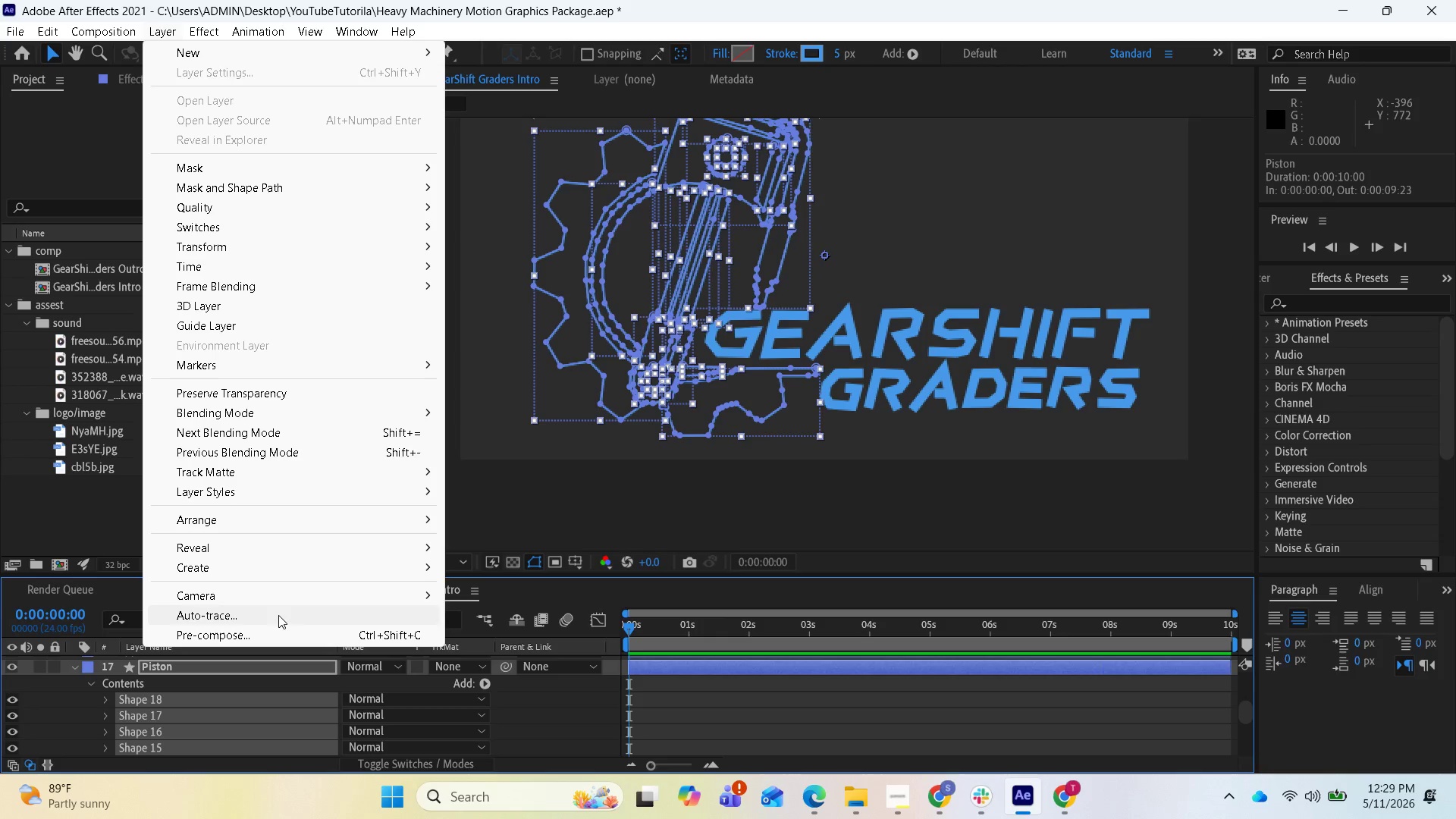 
wait(36.41)
 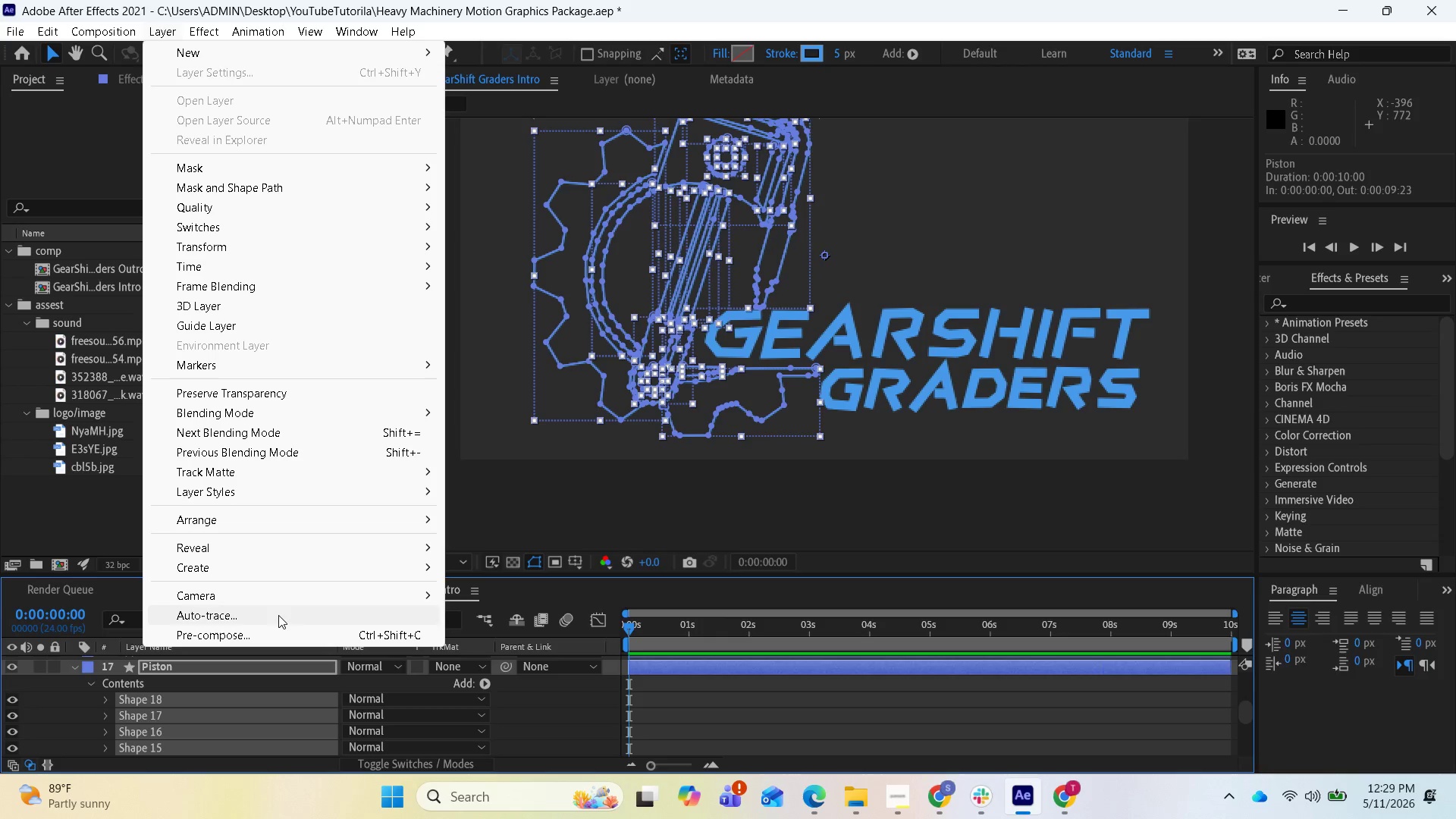 
left_click([485, 682])
 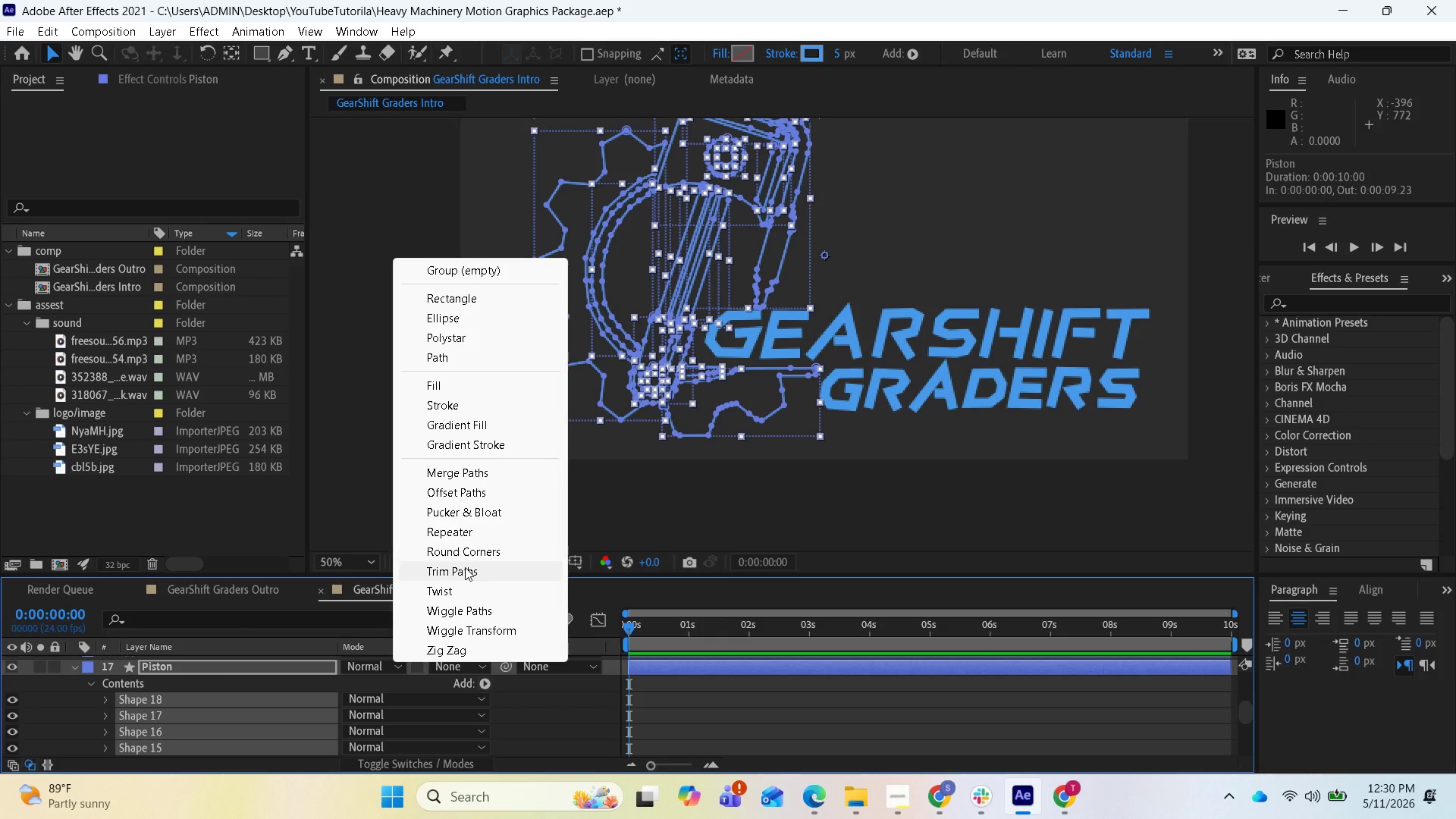 
wait(6.03)
 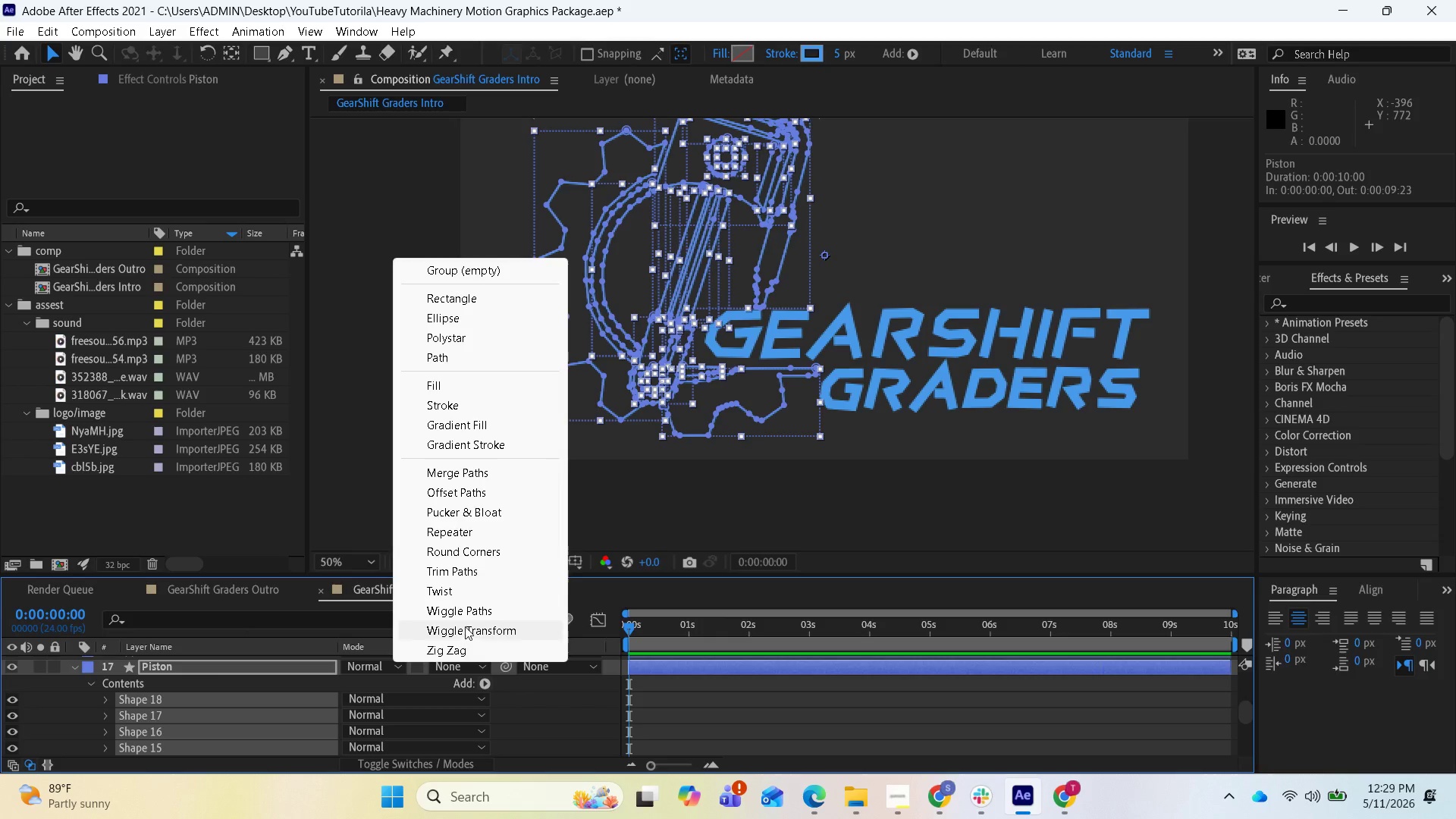 
scroll: coordinate [337, 714], scroll_direction: down, amount: 13.0
 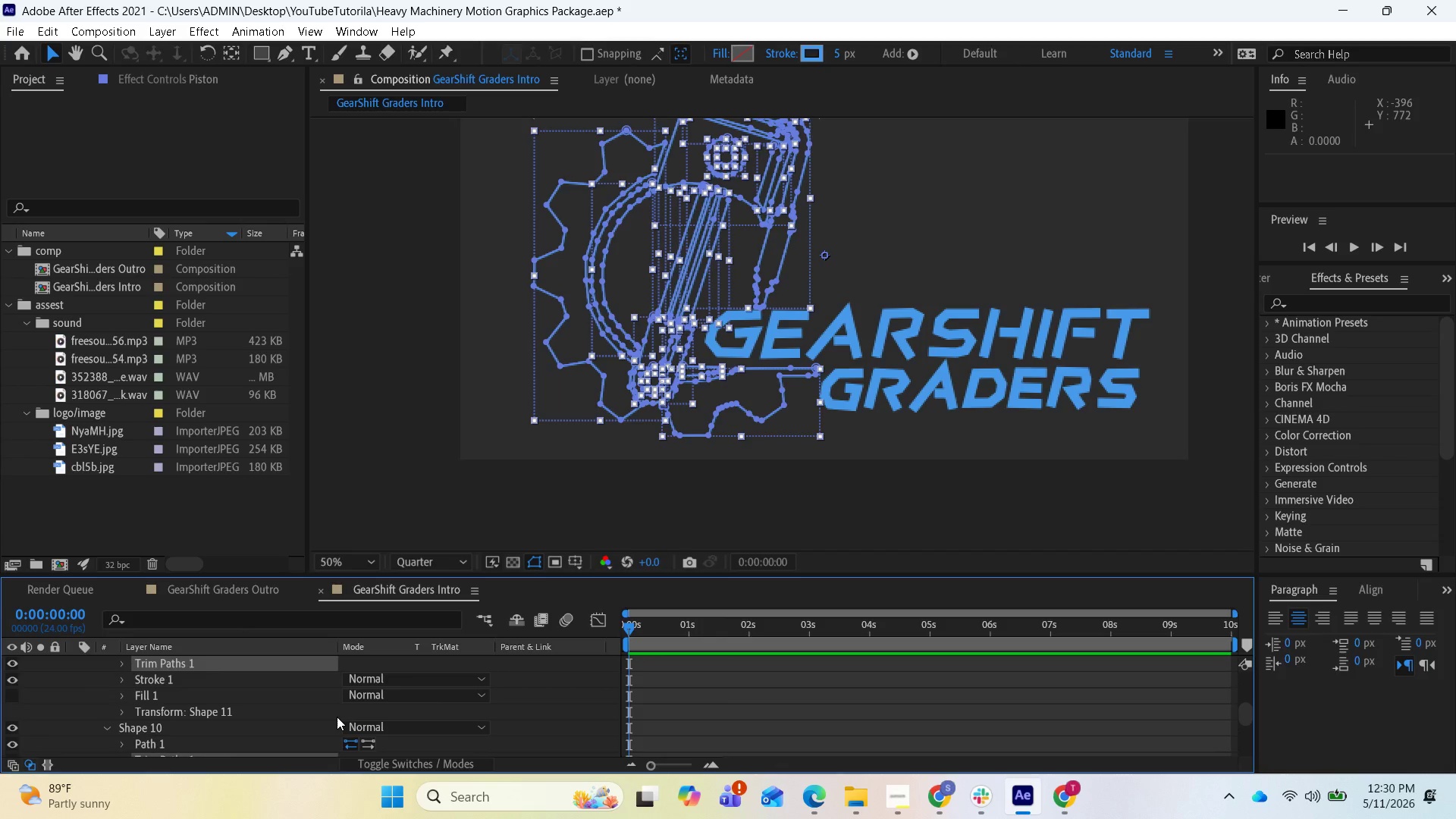 
scroll: coordinate [344, 690], scroll_direction: up, amount: 17.0
 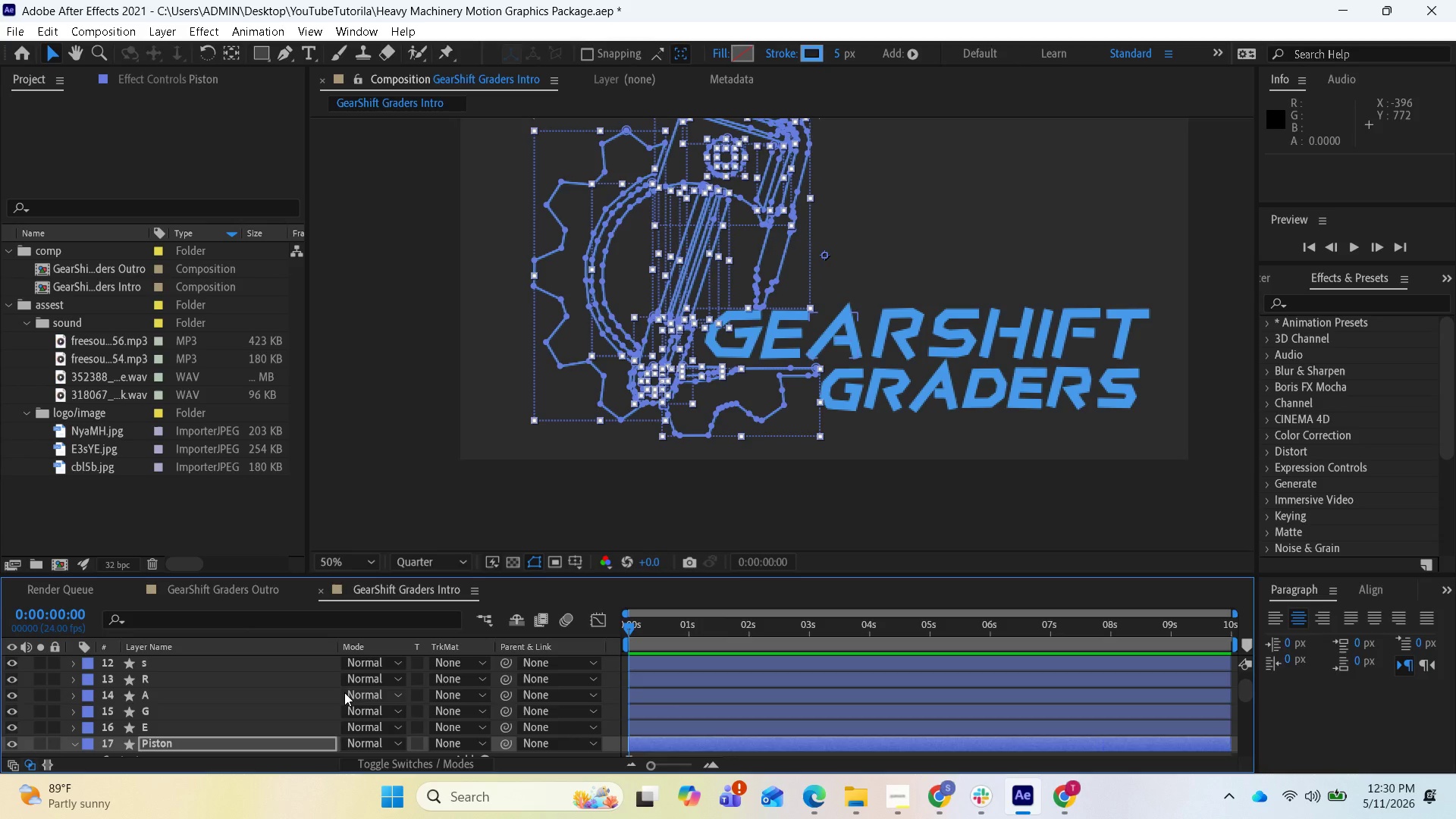 
scroll: coordinate [344, 692], scroll_direction: down, amount: 1.0
 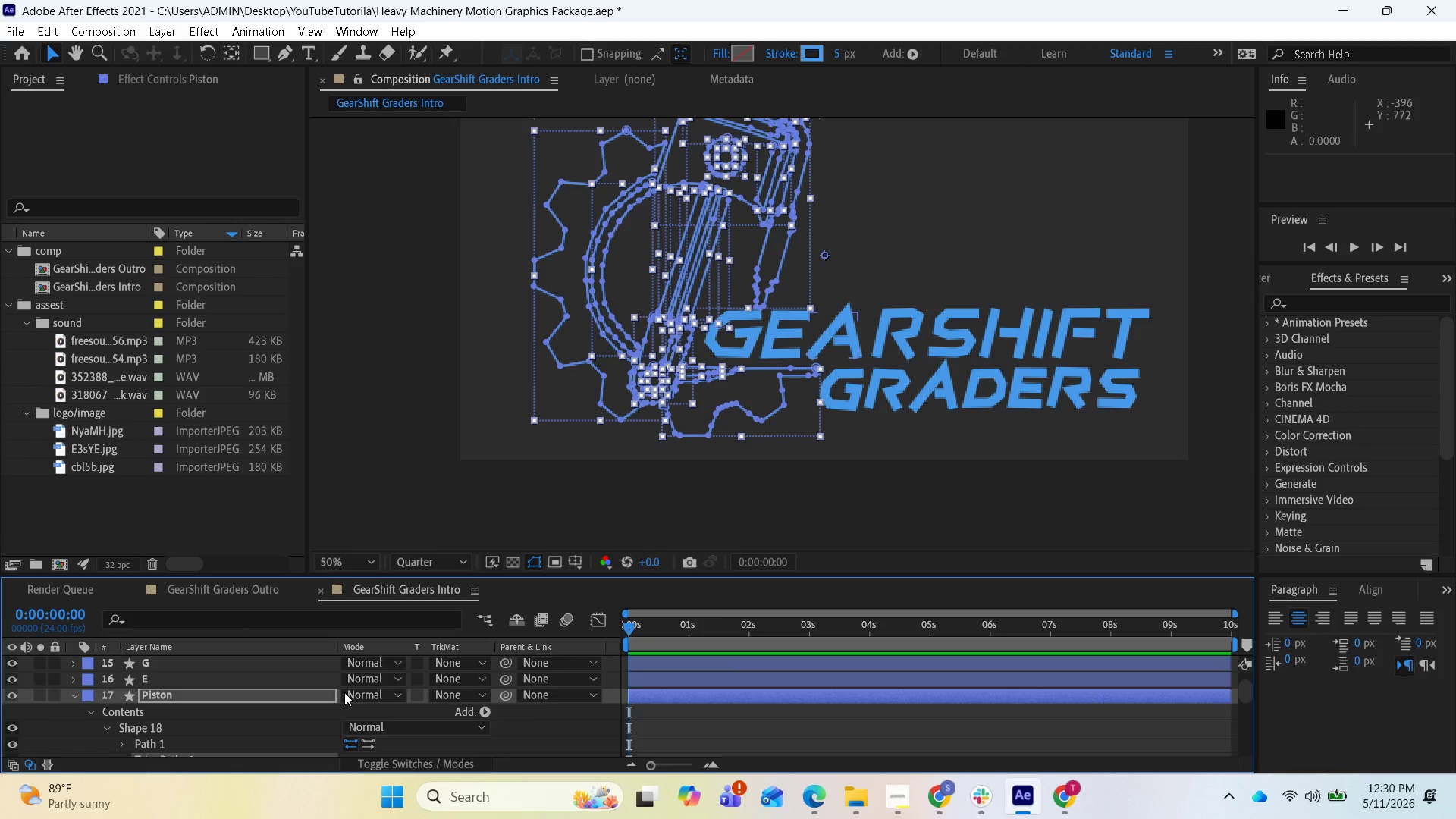 
scroll: coordinate [325, 709], scroll_direction: up, amount: 7.0
 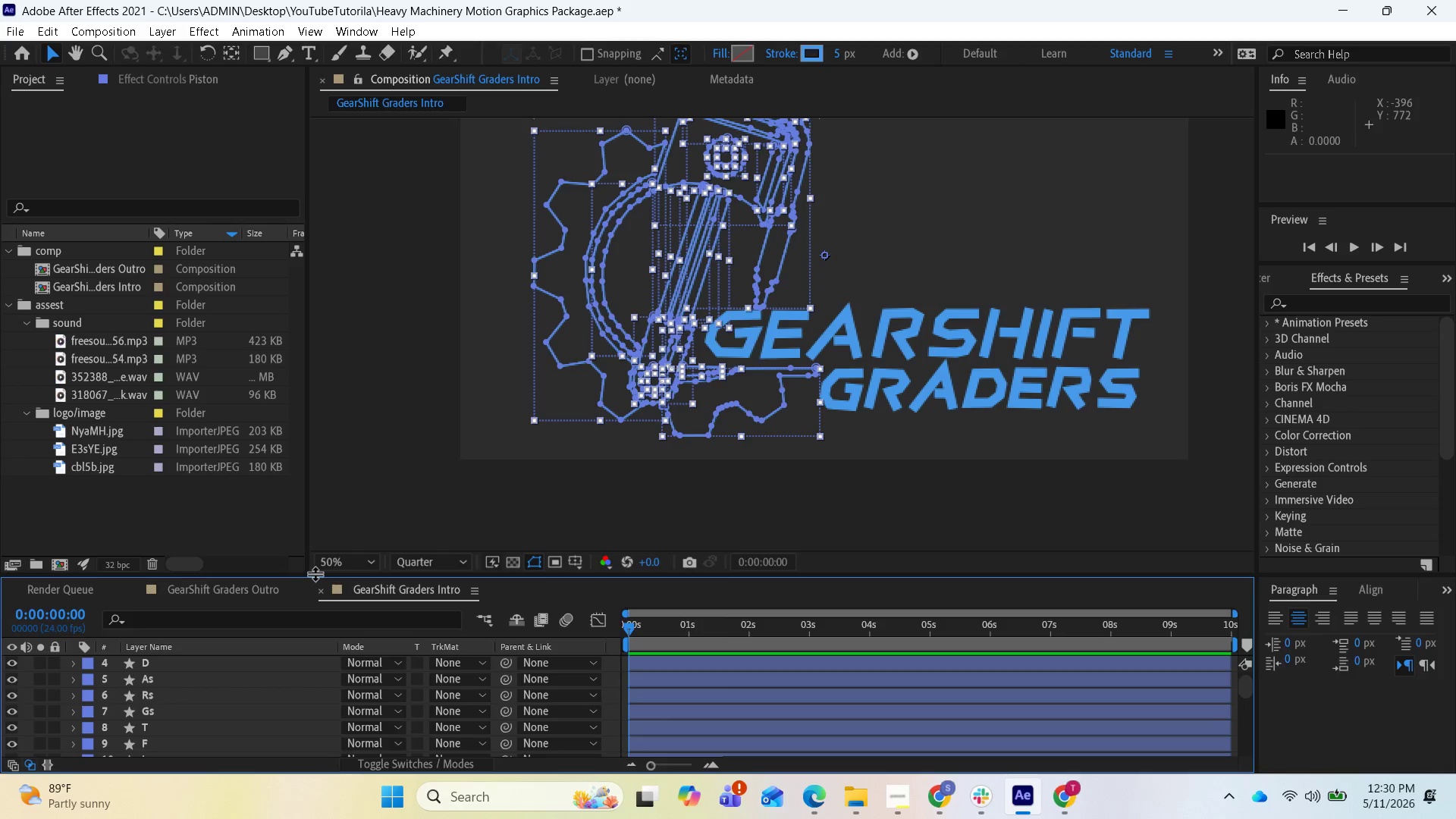 
left_click_drag(start_coordinate=[315, 576], to_coordinate=[336, 414])
 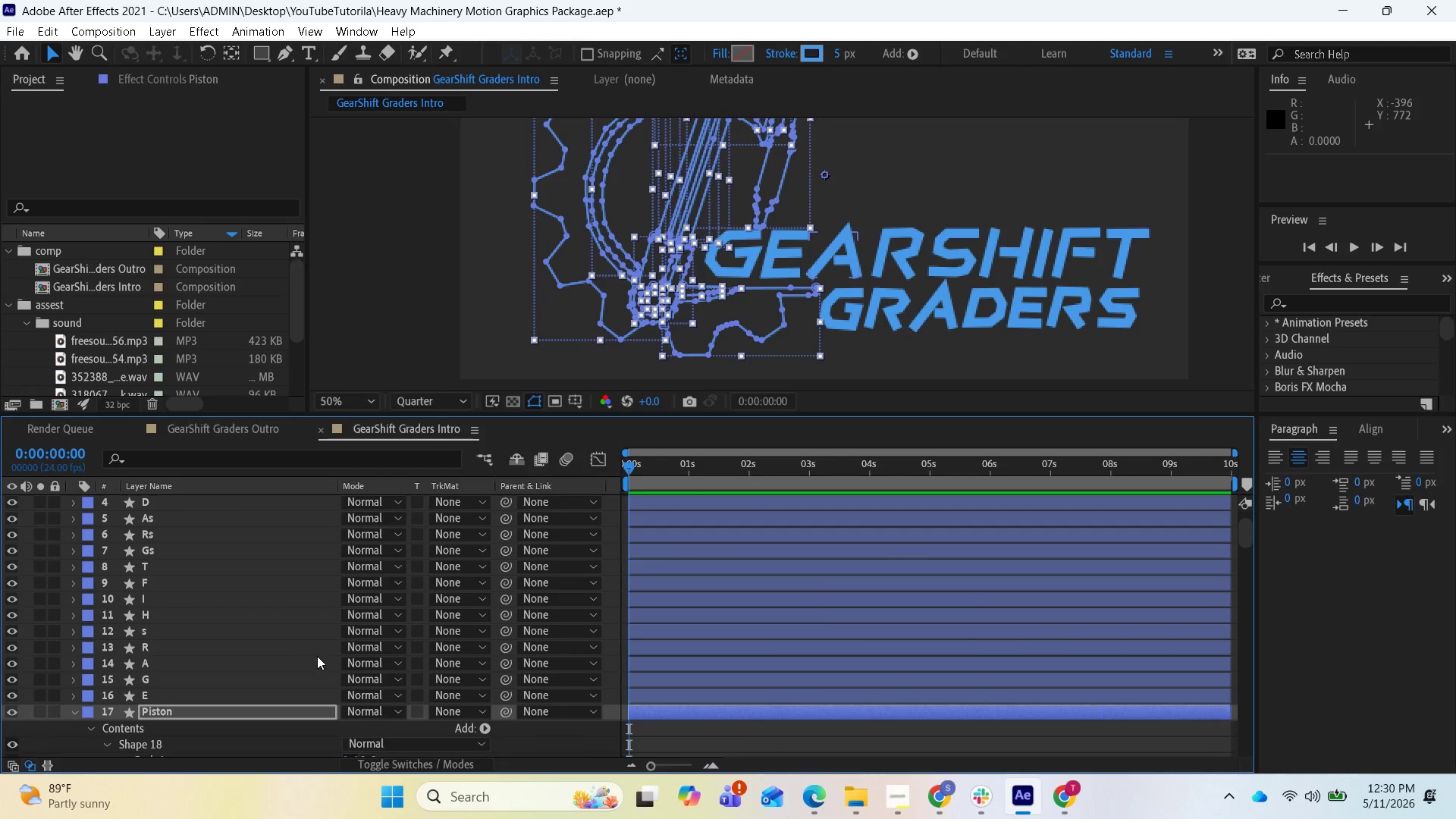 
scroll: coordinate [315, 653], scroll_direction: none, amount: 0.0
 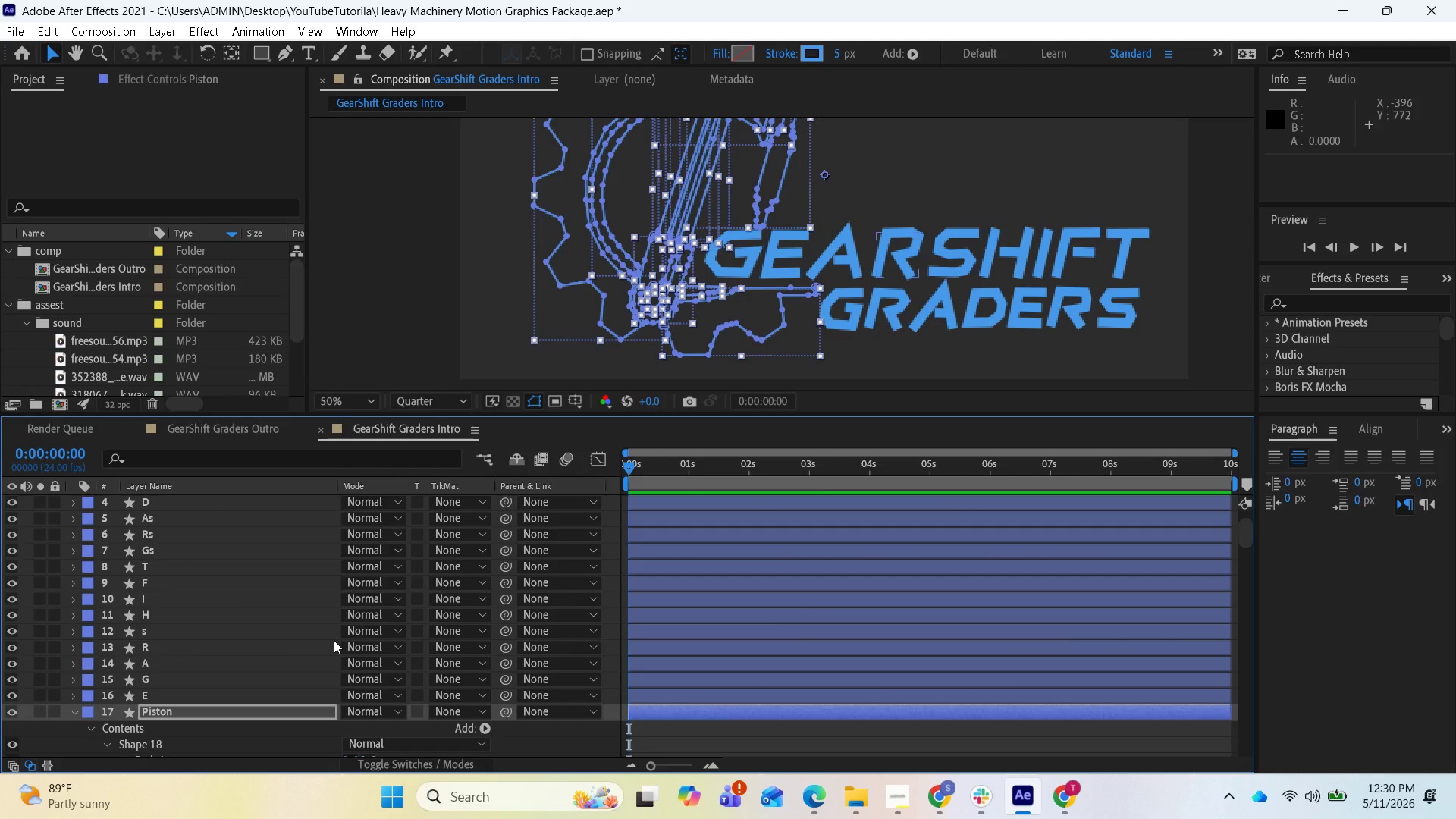 
scroll: coordinate [333, 642], scroll_direction: down, amount: 2.0
 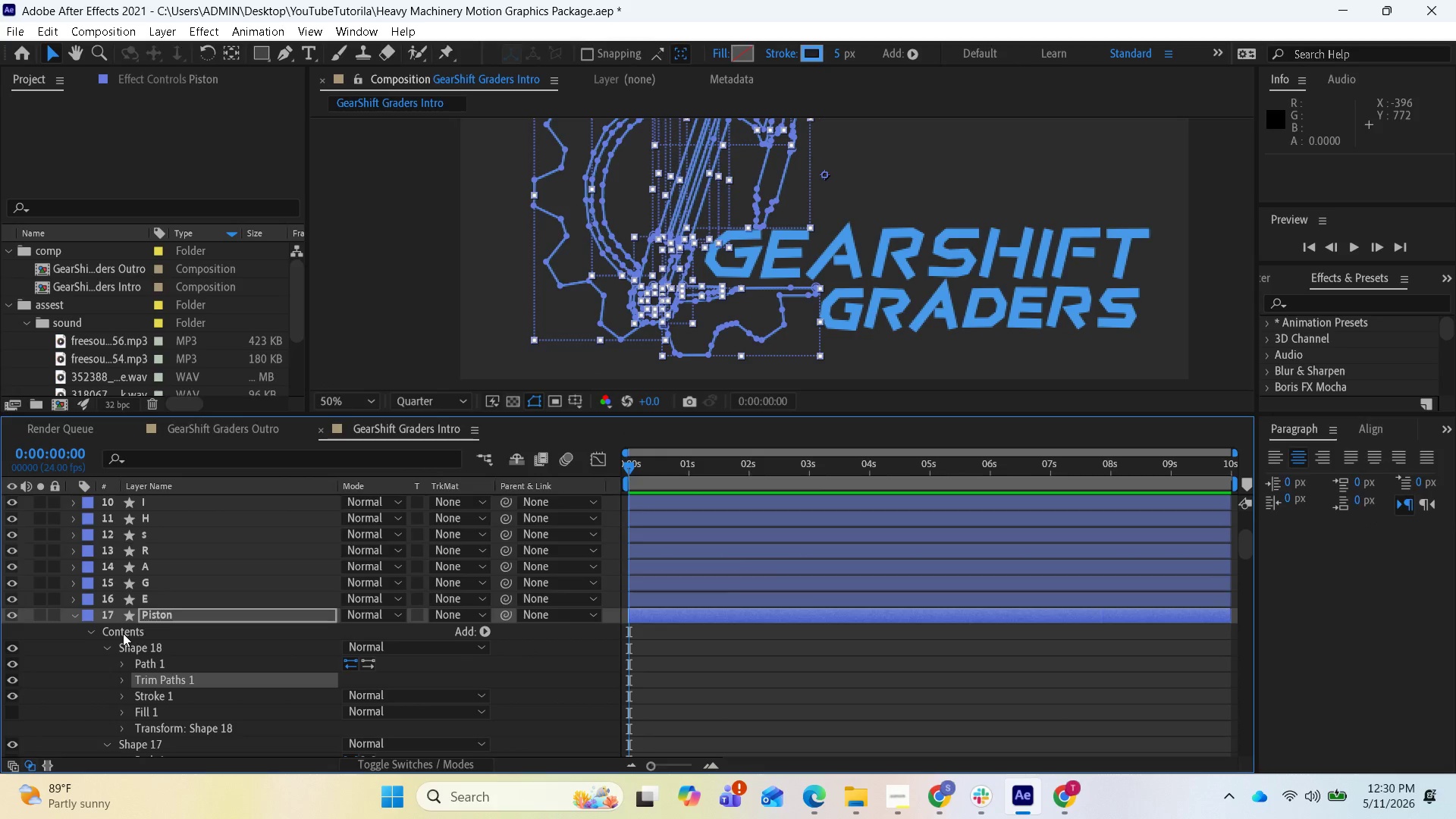 
wait(5.91)
 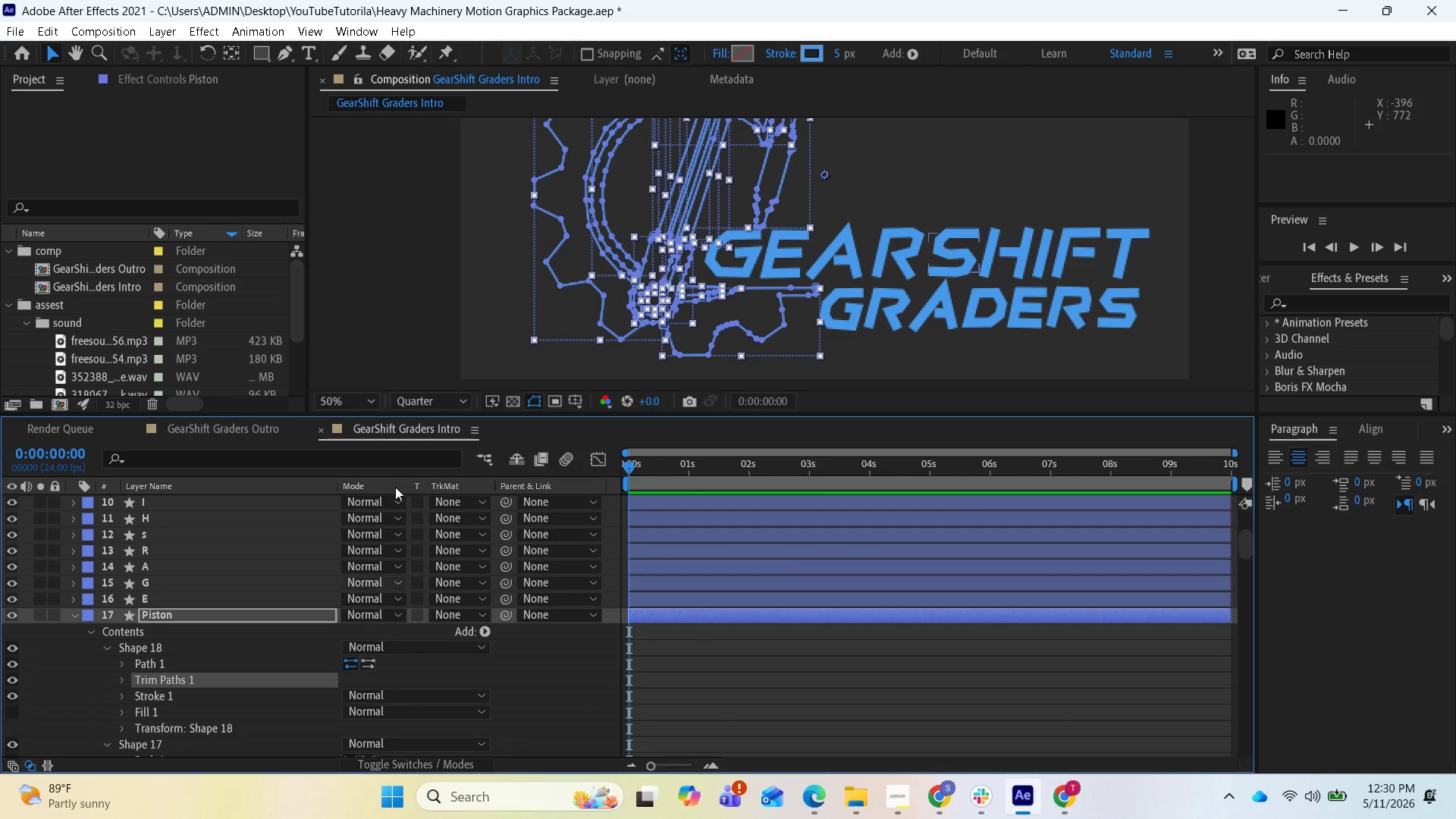 
left_click([114, 646])
 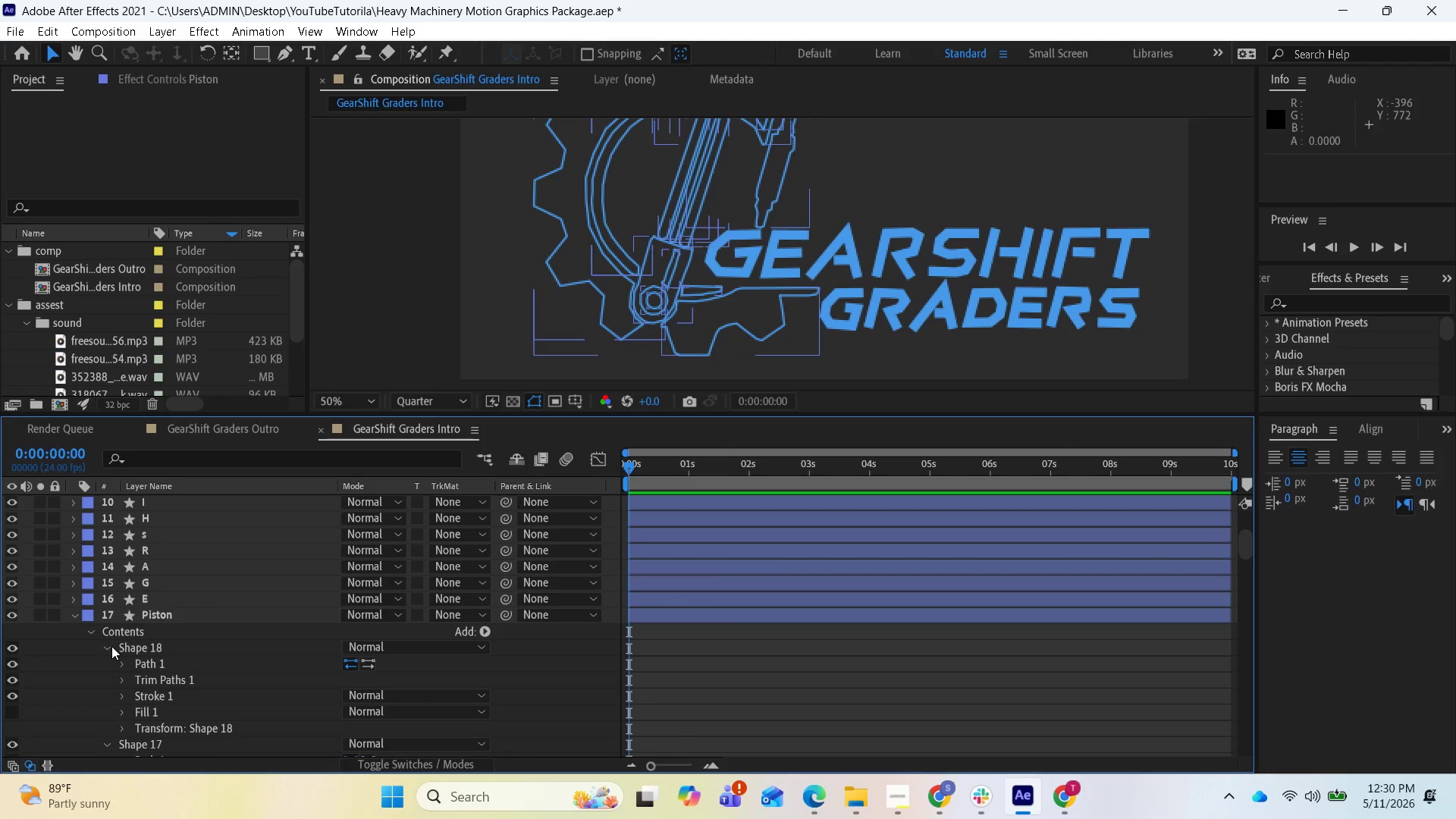 
left_click([110, 648])
 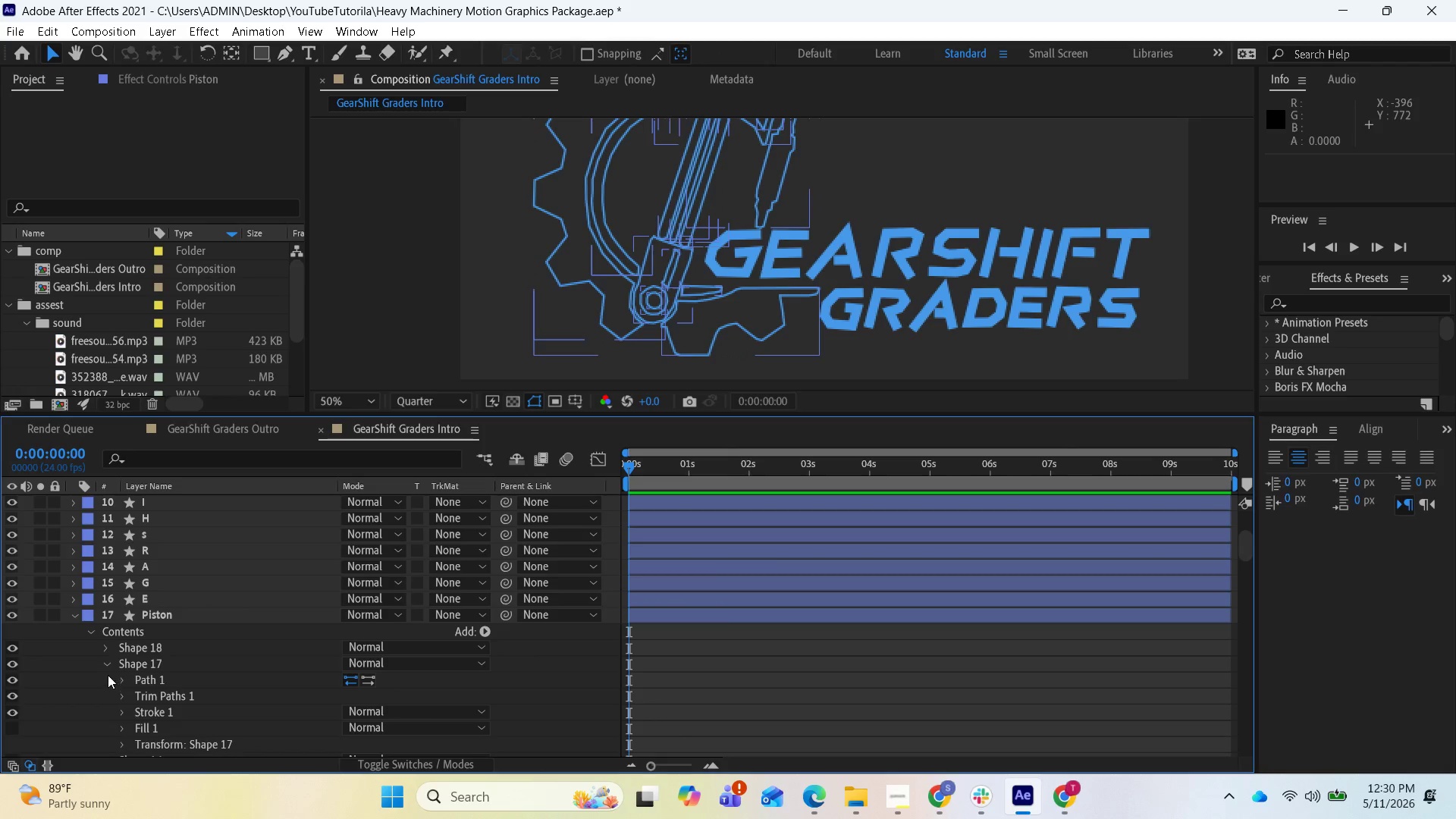 
left_click([106, 670])
 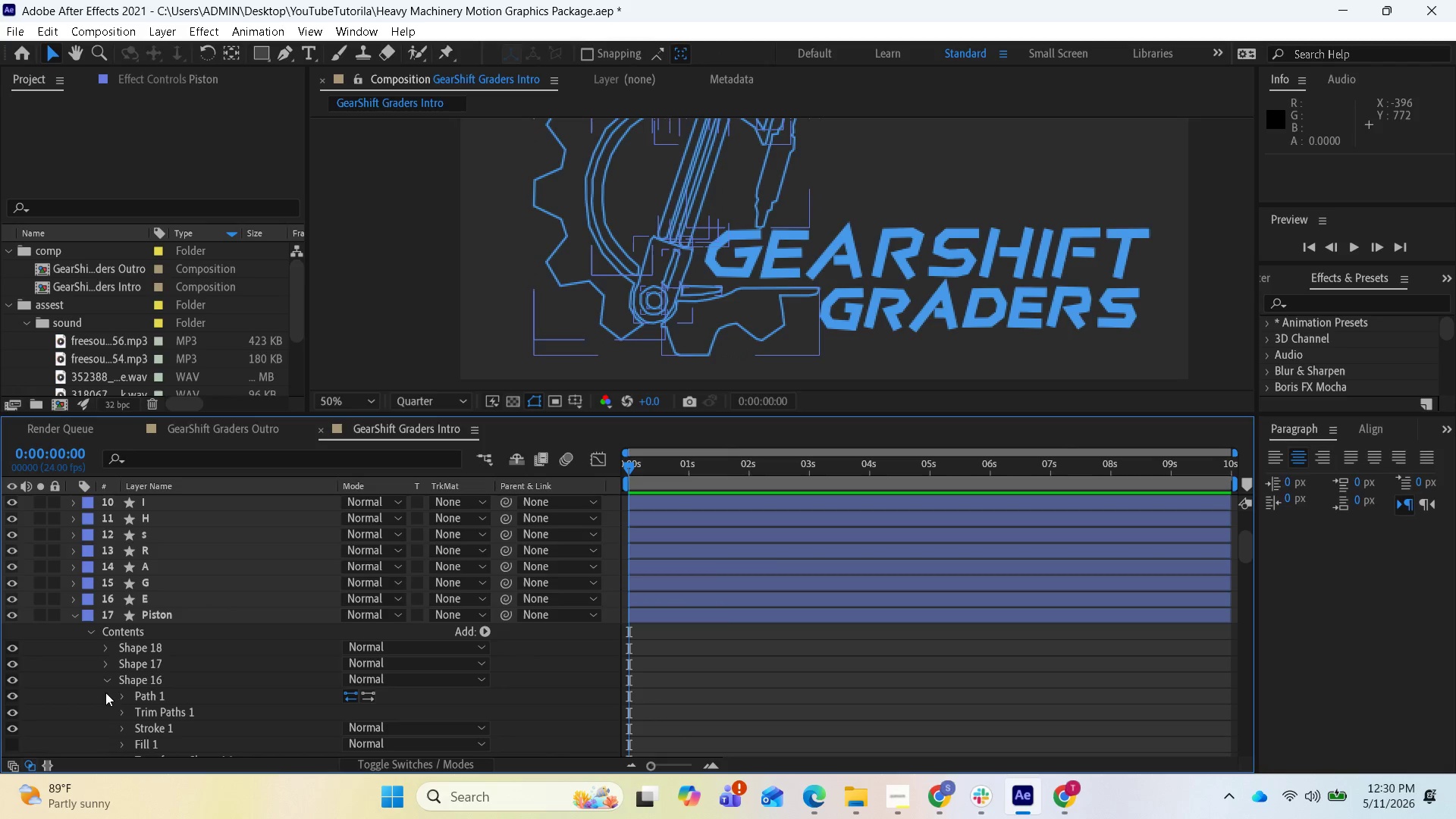 
left_click([105, 682])
 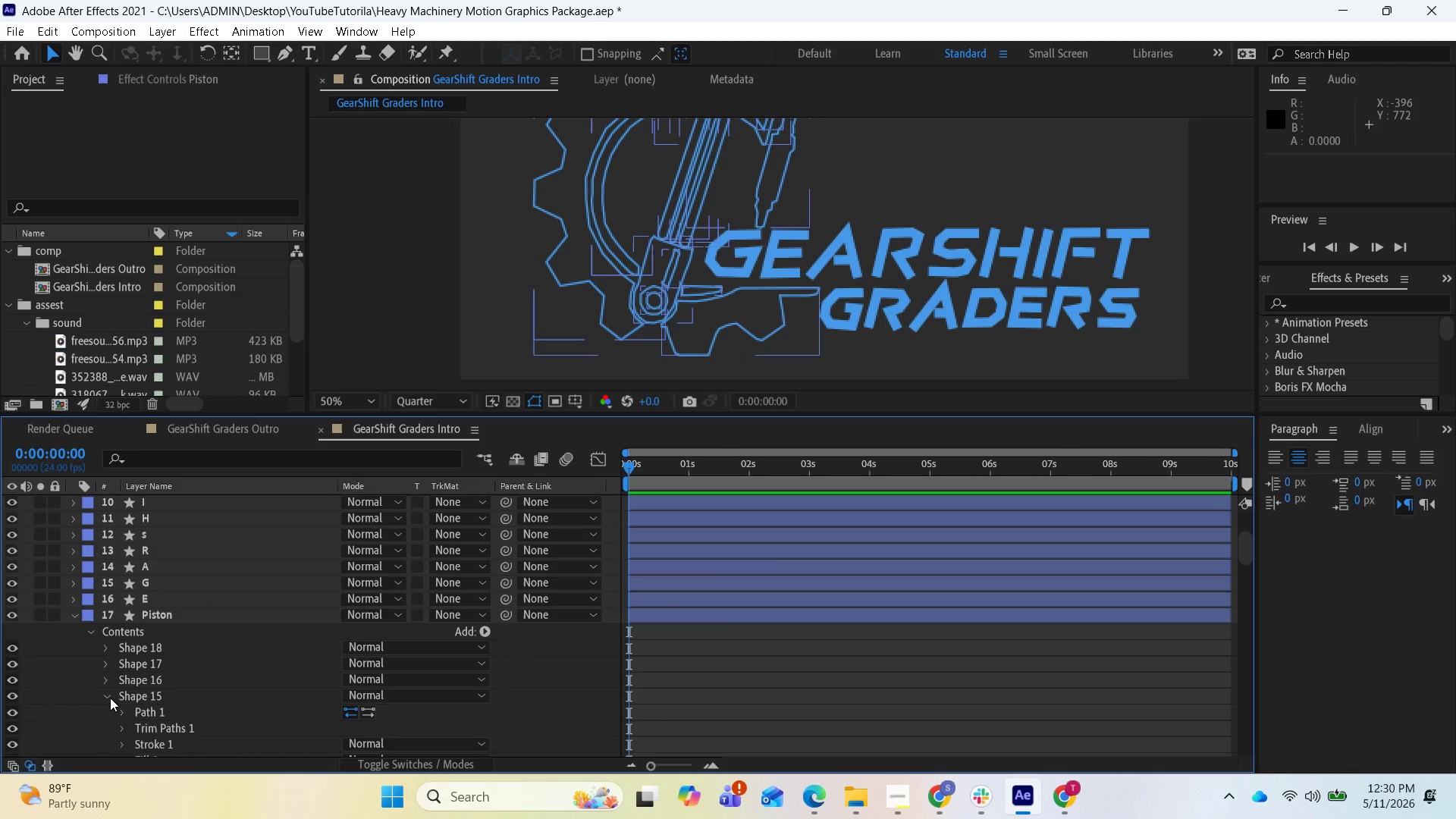 
left_click([108, 698])
 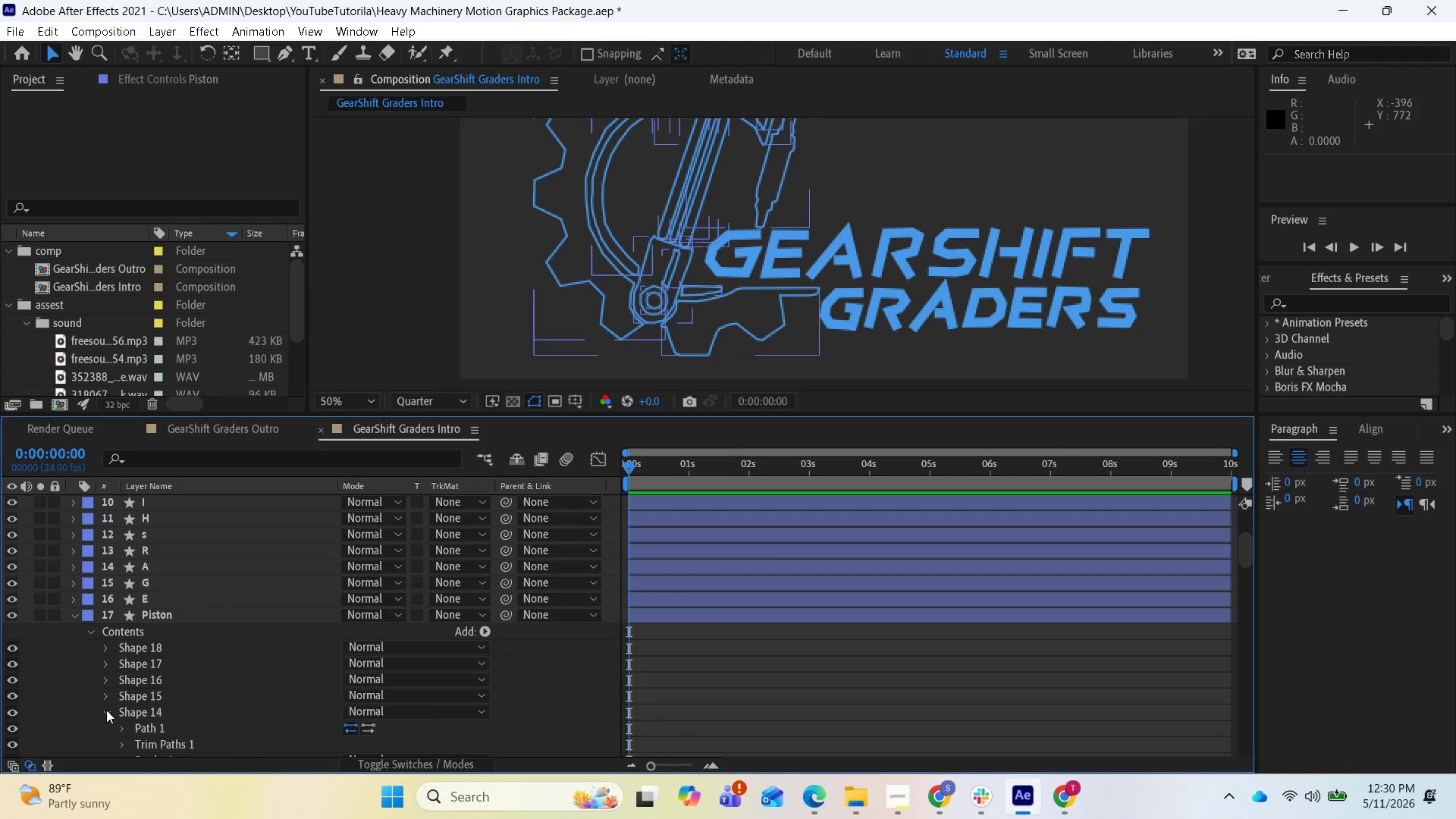 
left_click([108, 714])
 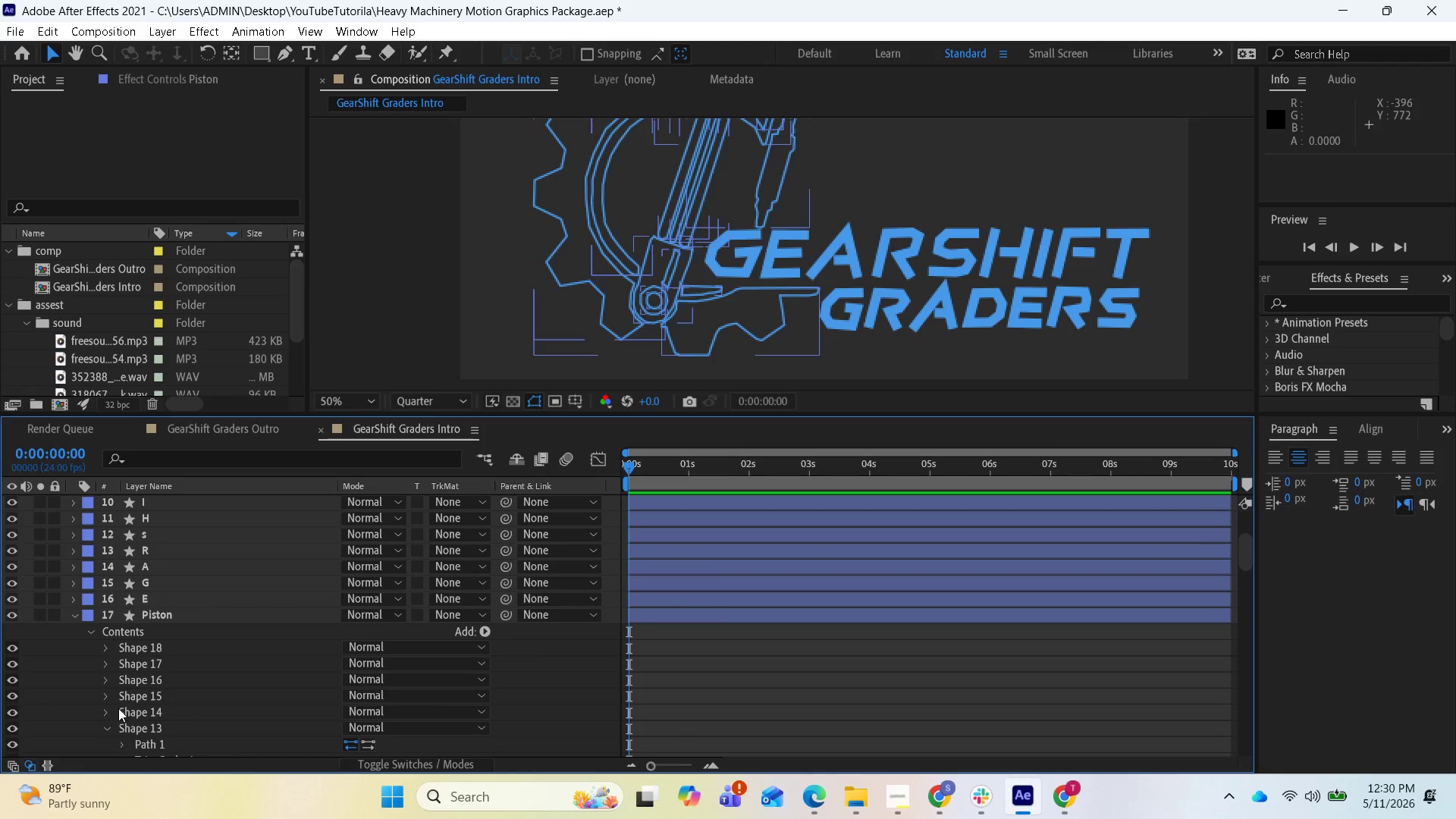 
scroll: coordinate [118, 708], scroll_direction: down, amount: 1.0
 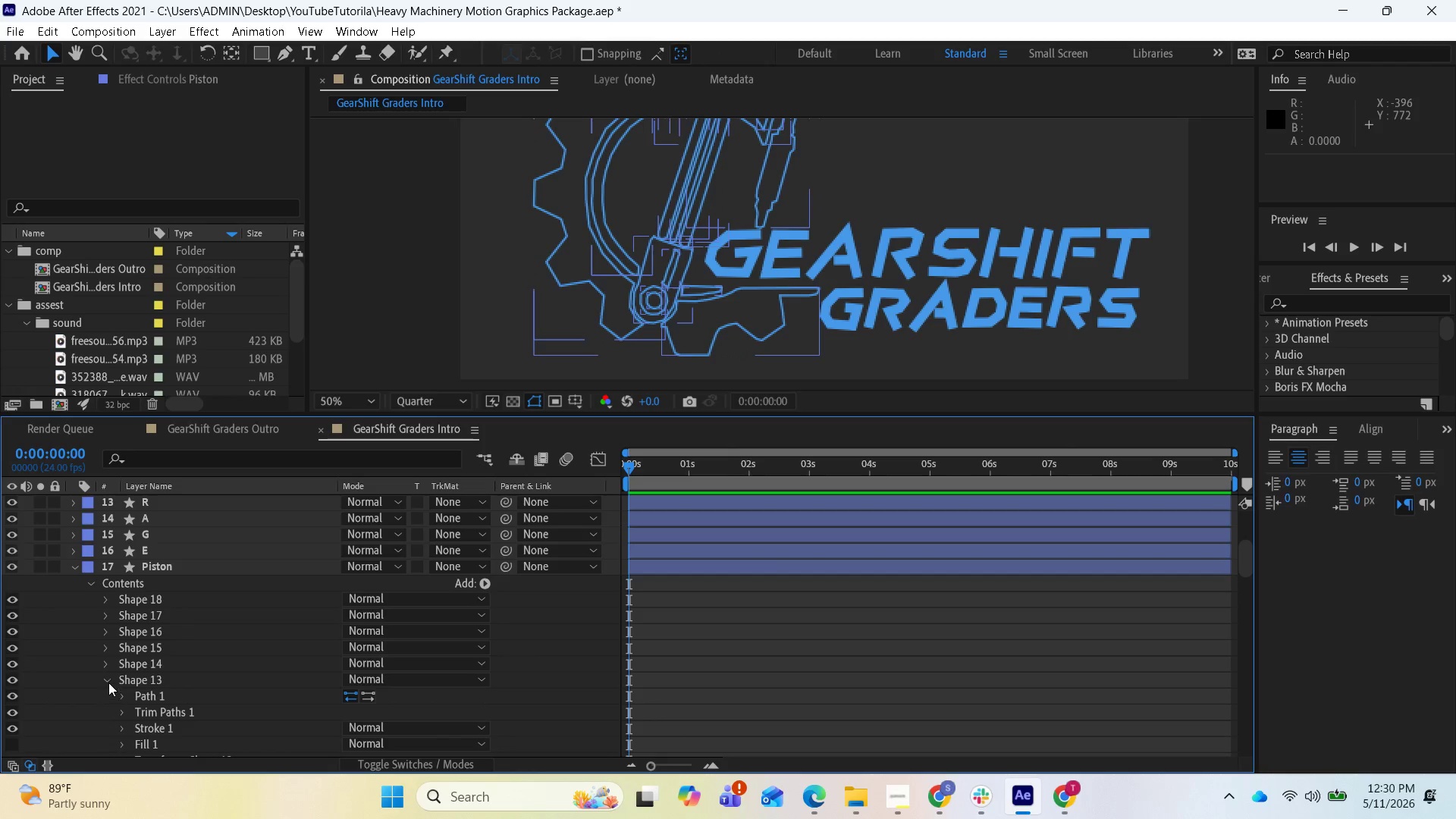 
left_click([108, 681])
 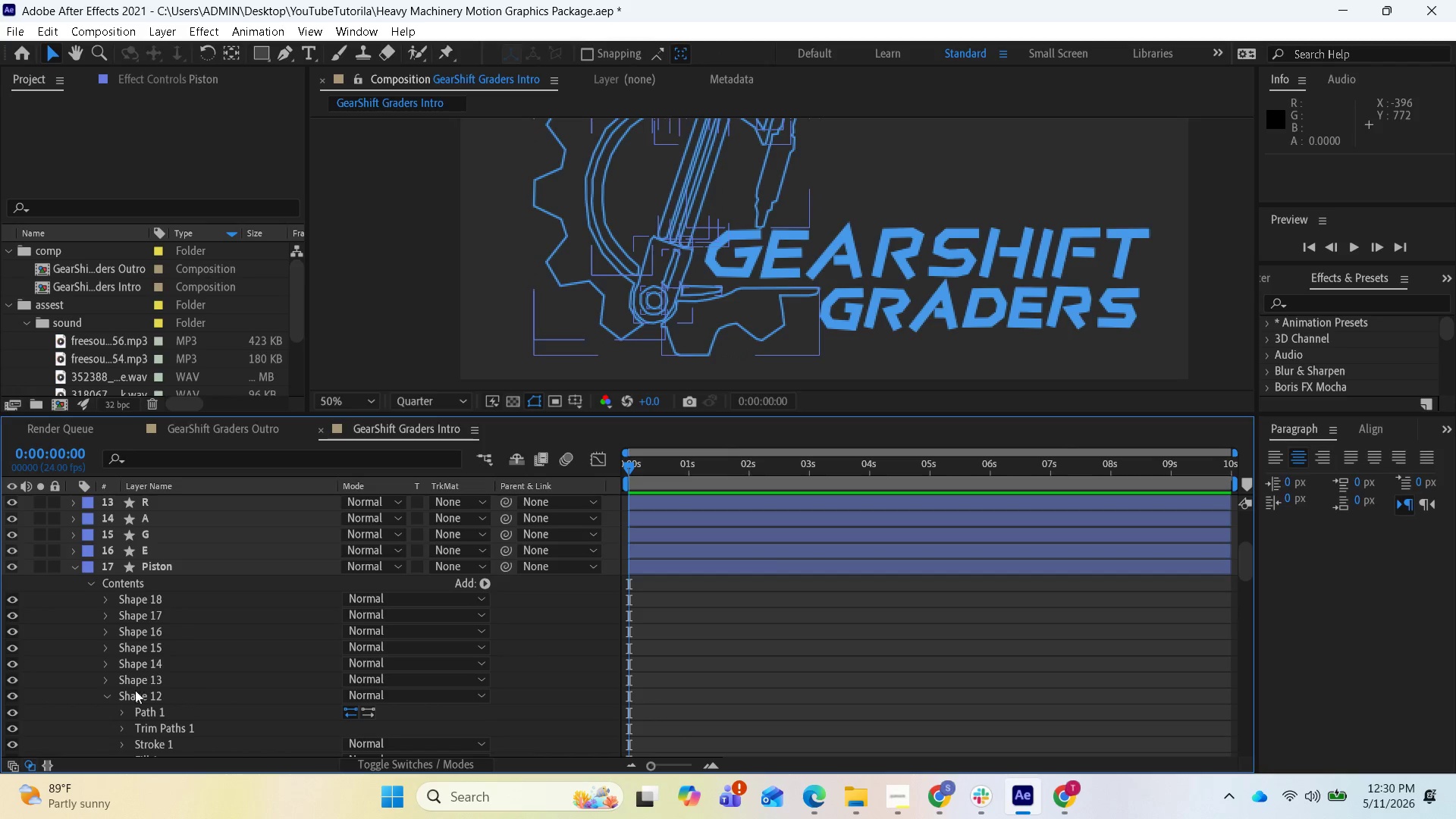 
scroll: coordinate [133, 708], scroll_direction: down, amount: 1.0
 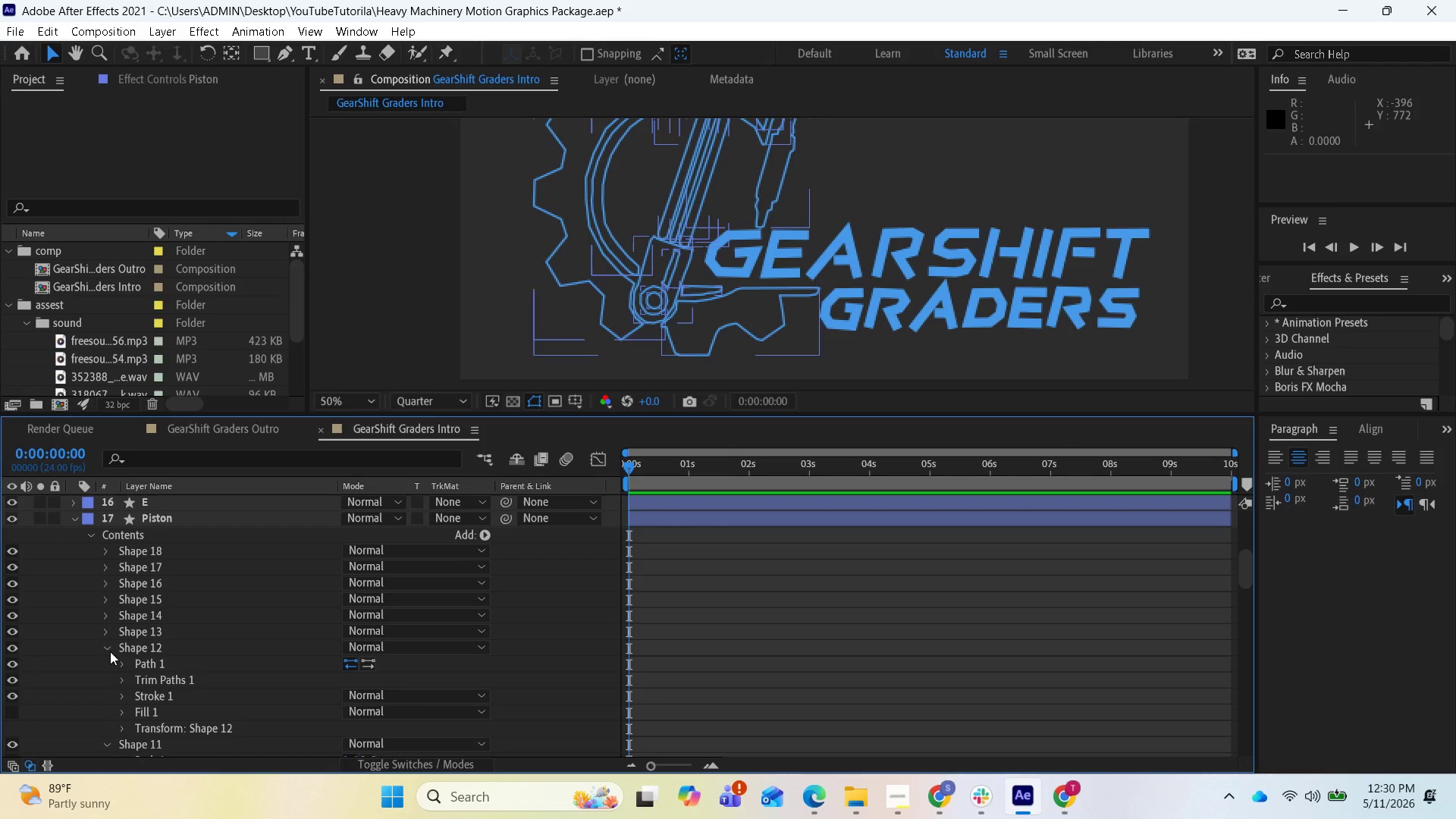 
left_click([110, 648])
 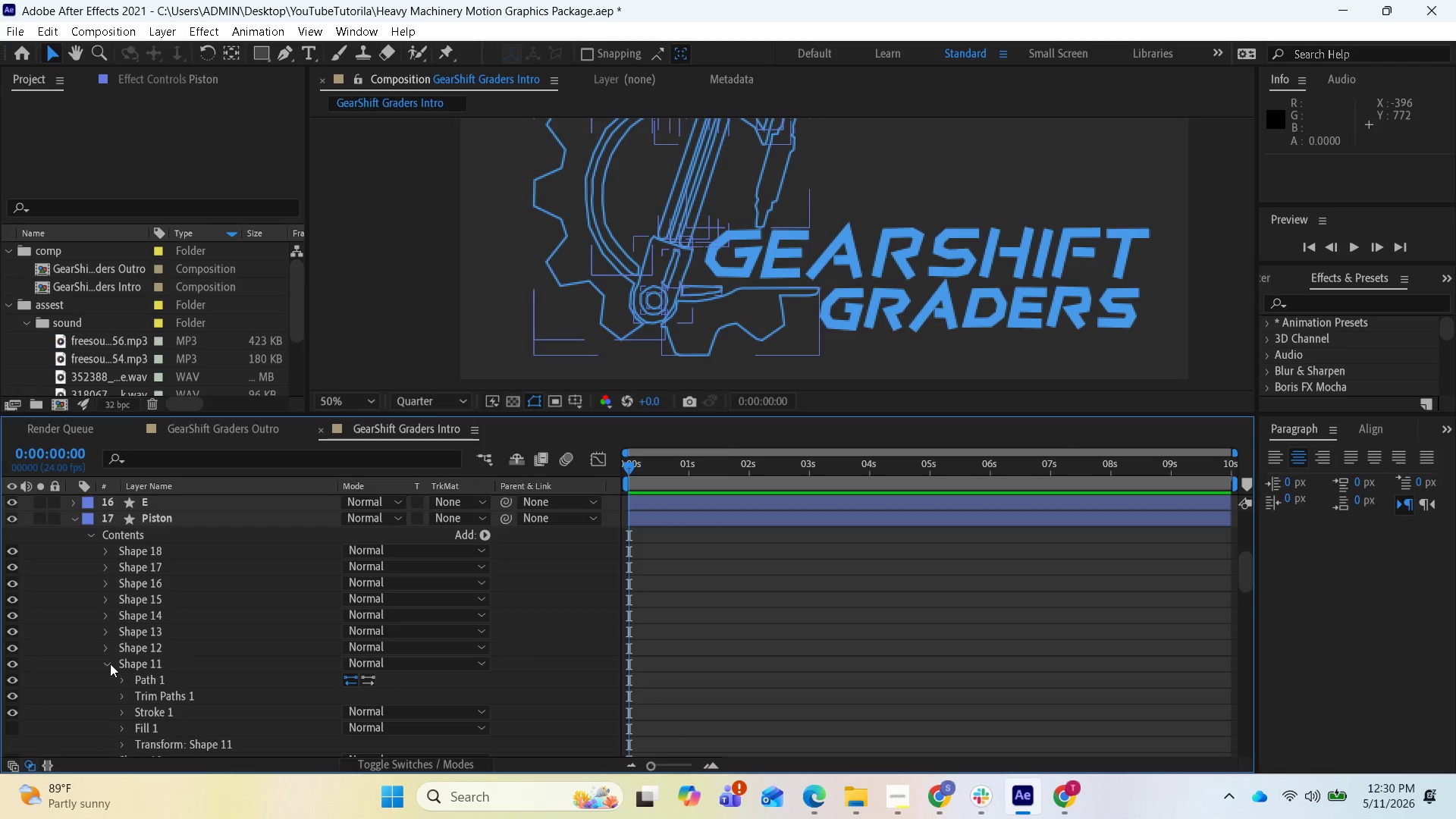 
left_click([110, 663])
 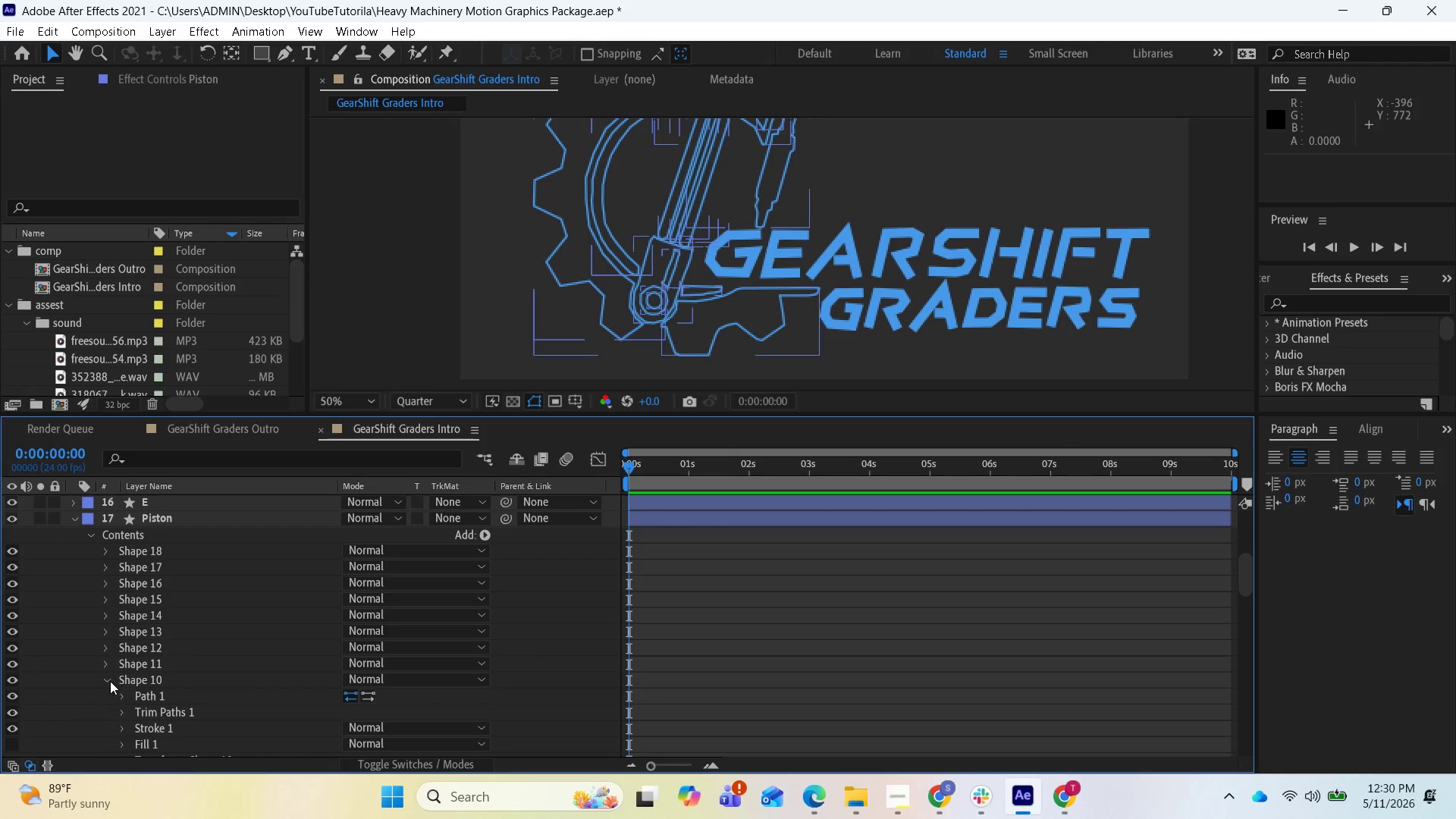 
left_click([110, 681])
 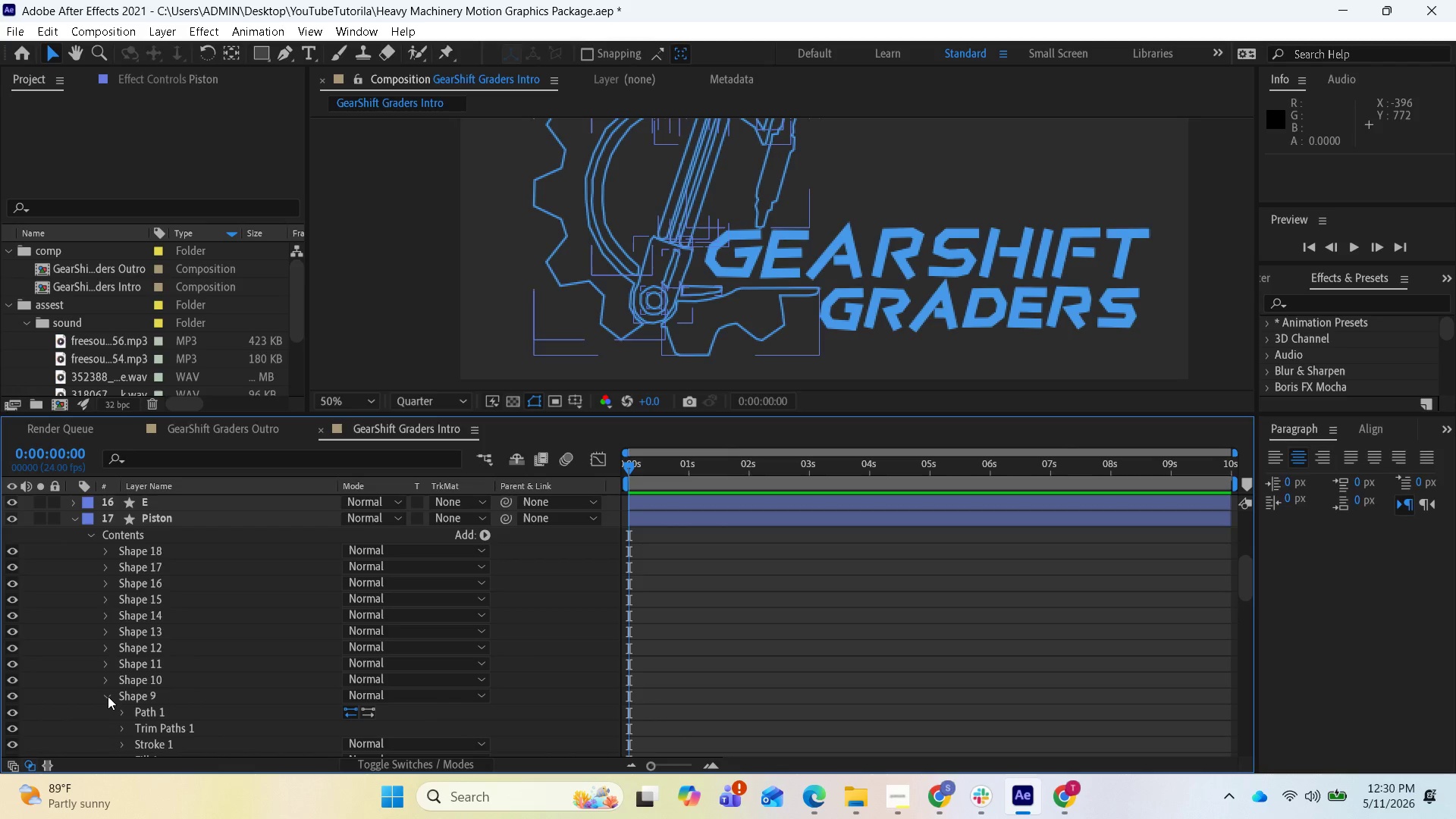 
left_click([108, 696])
 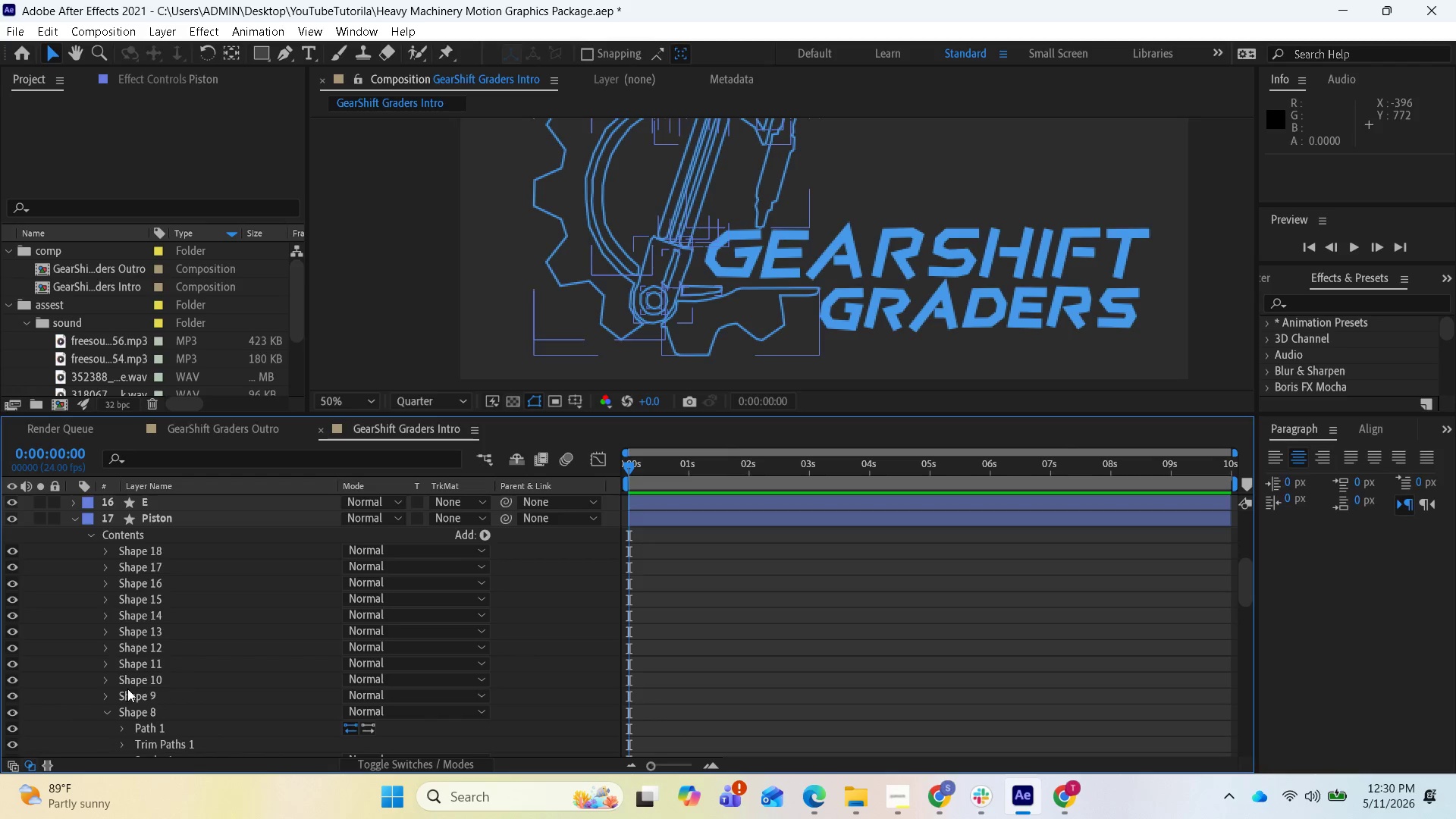 
scroll: coordinate [134, 704], scroll_direction: down, amount: 1.0
 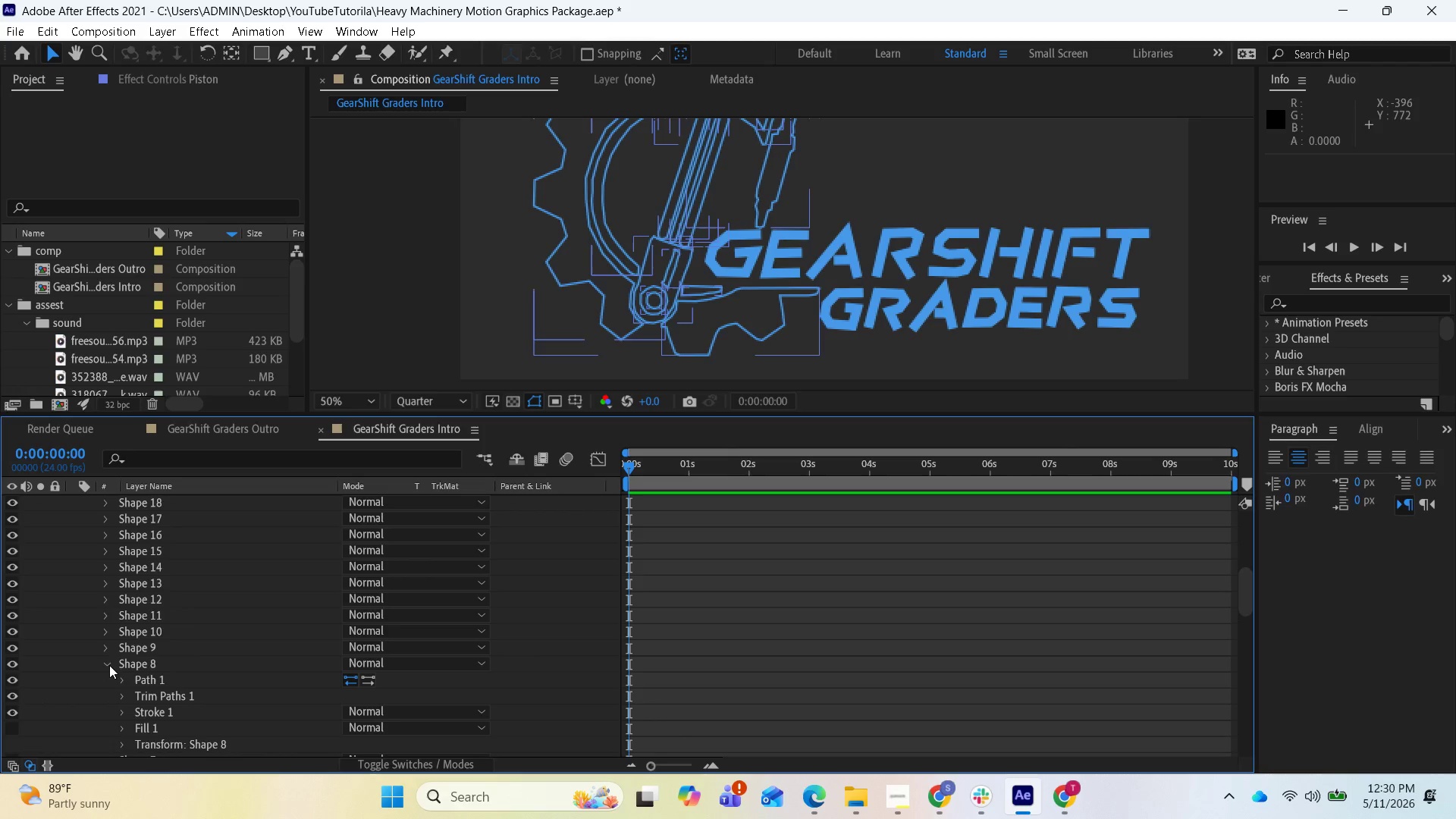 
left_click([108, 662])
 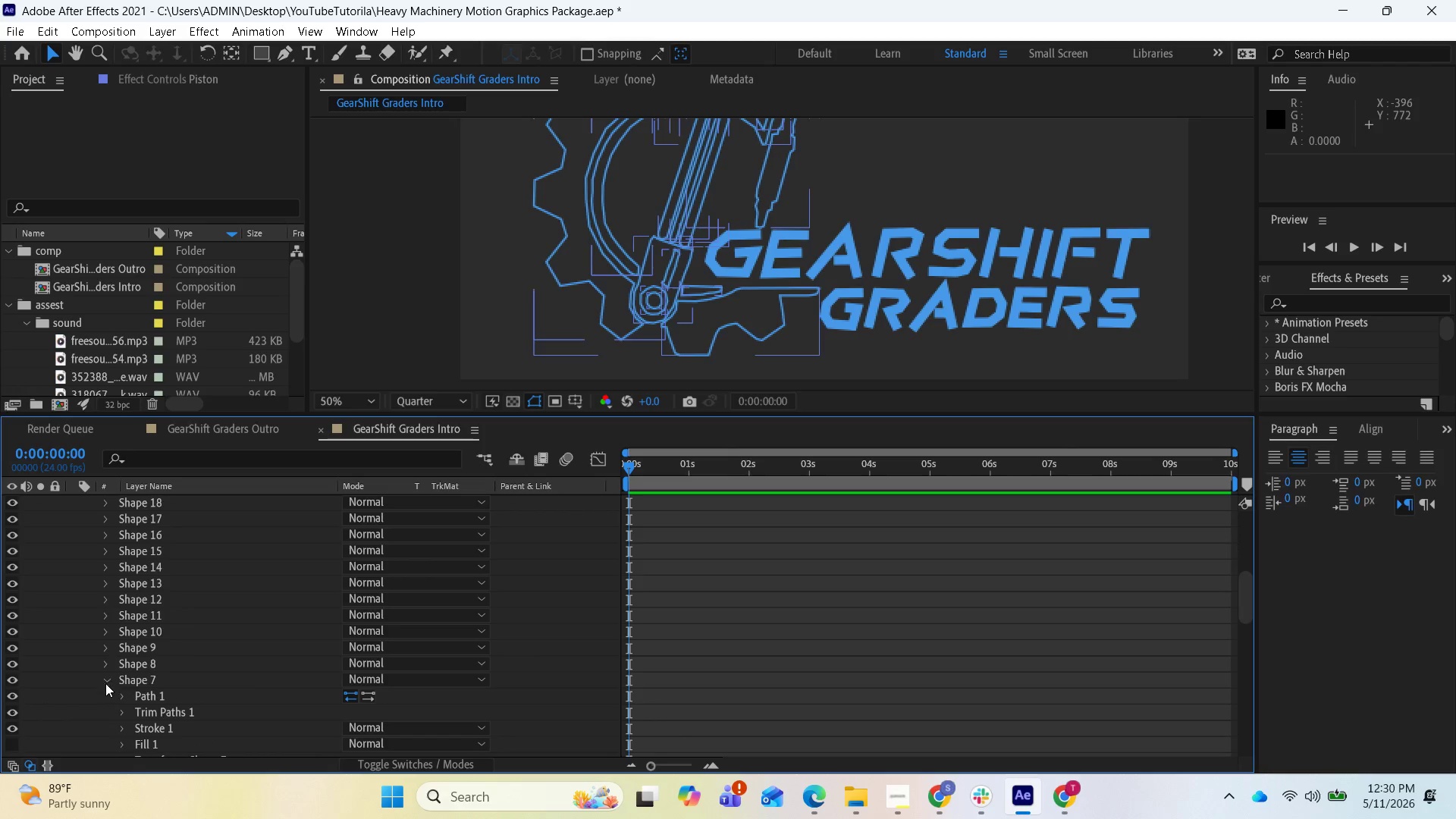 
left_click([105, 684])
 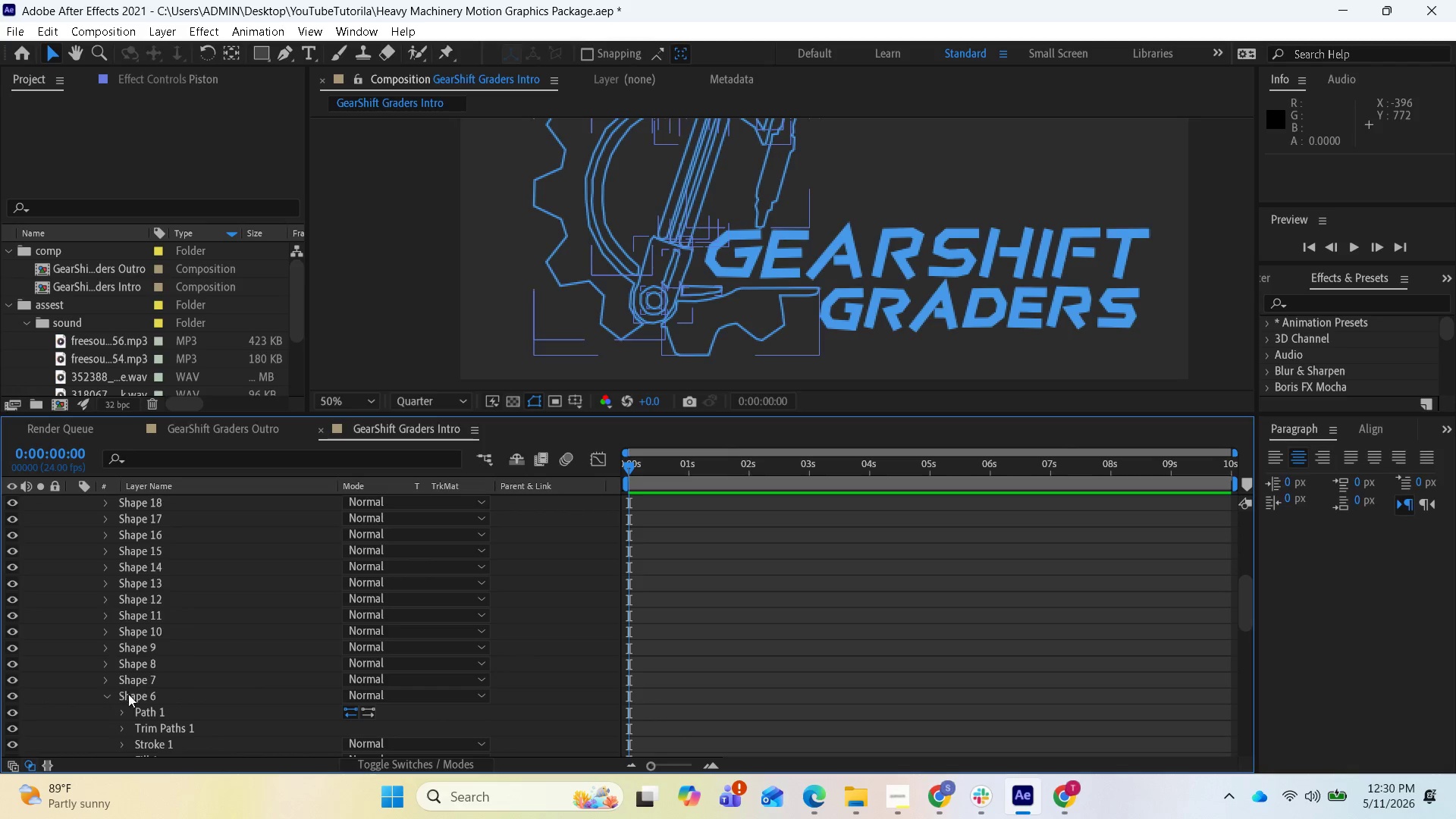 
scroll: coordinate [130, 706], scroll_direction: down, amount: 1.0
 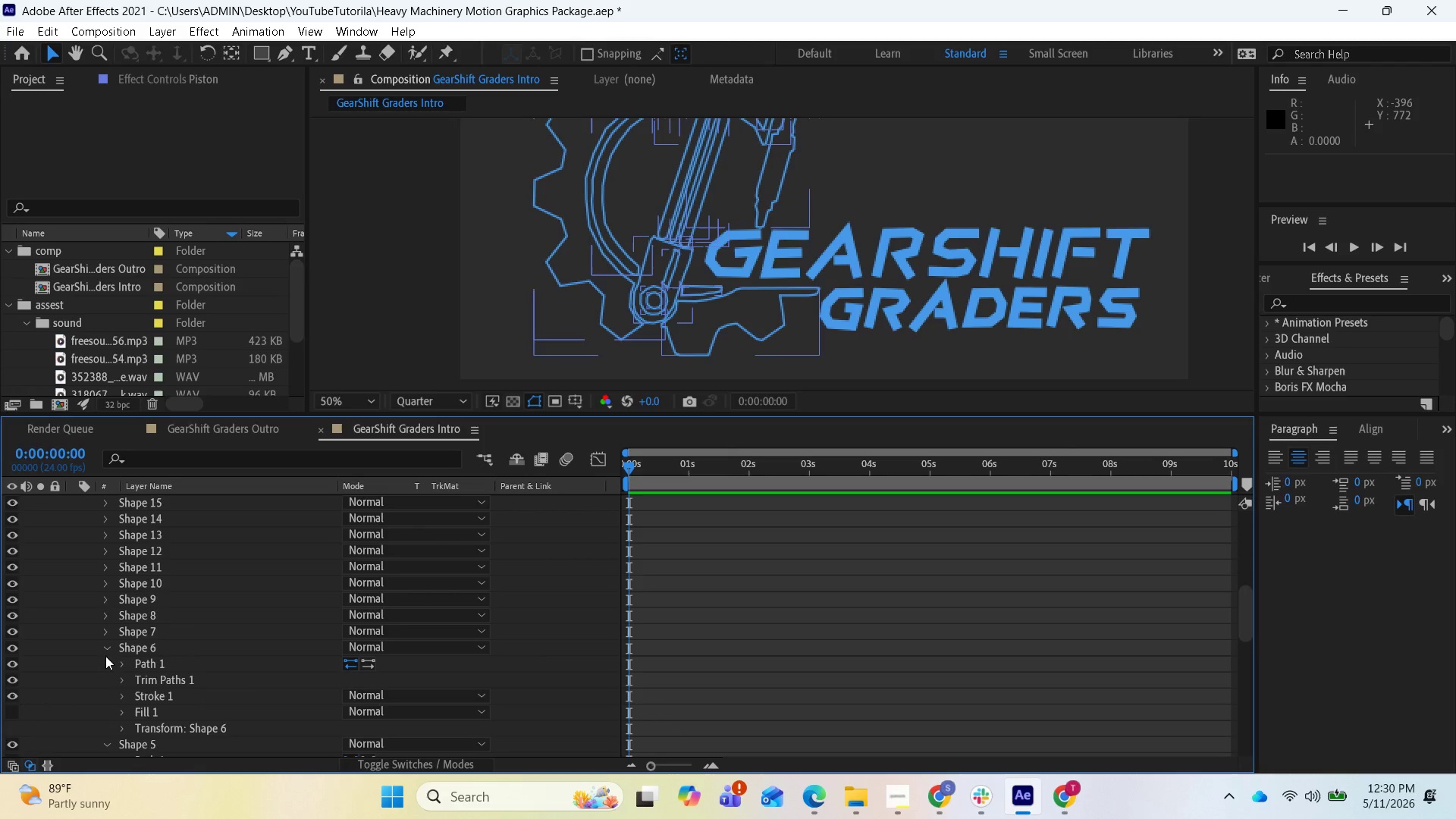 
left_click([105, 653])
 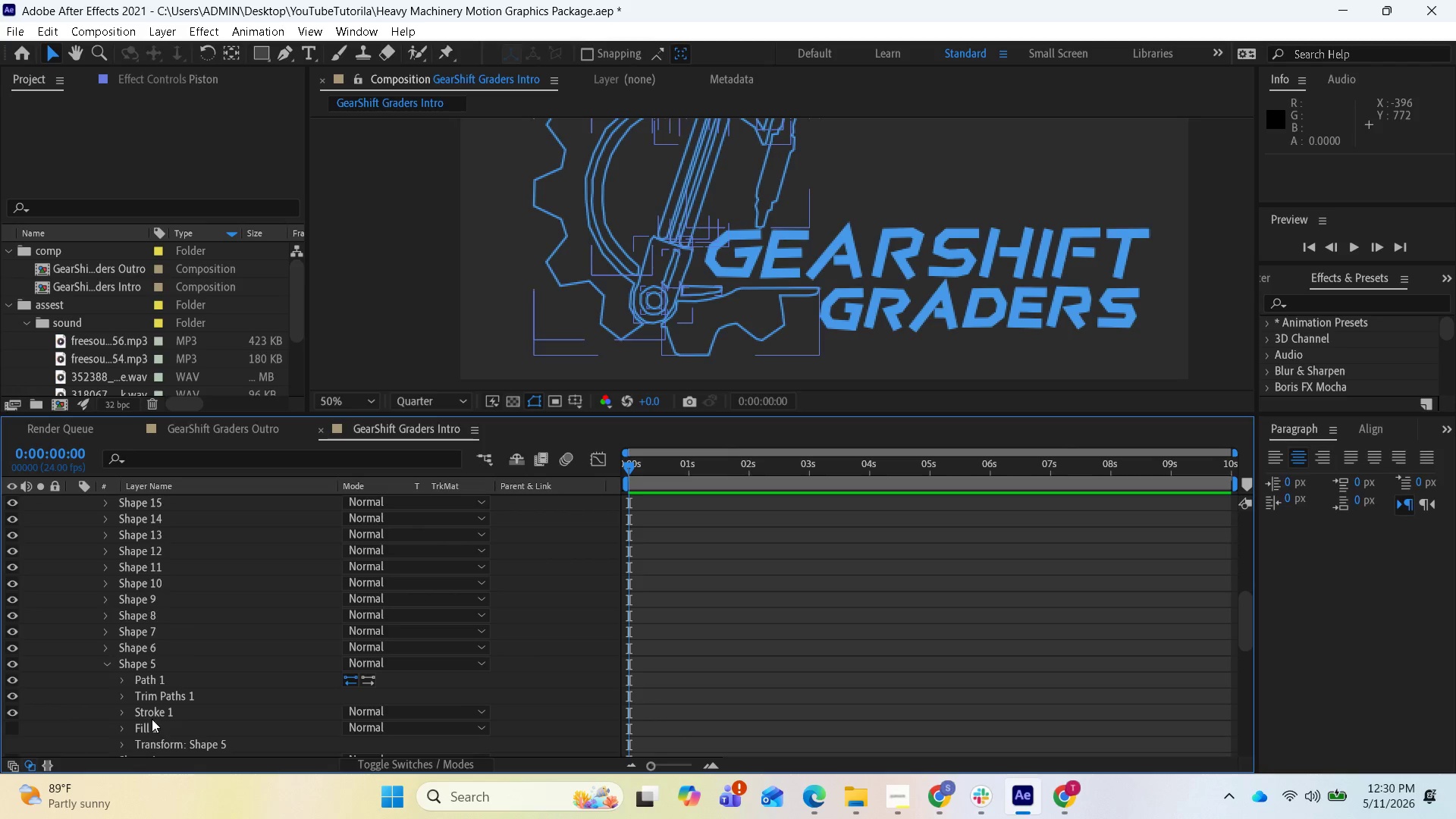 
left_click([152, 718])
 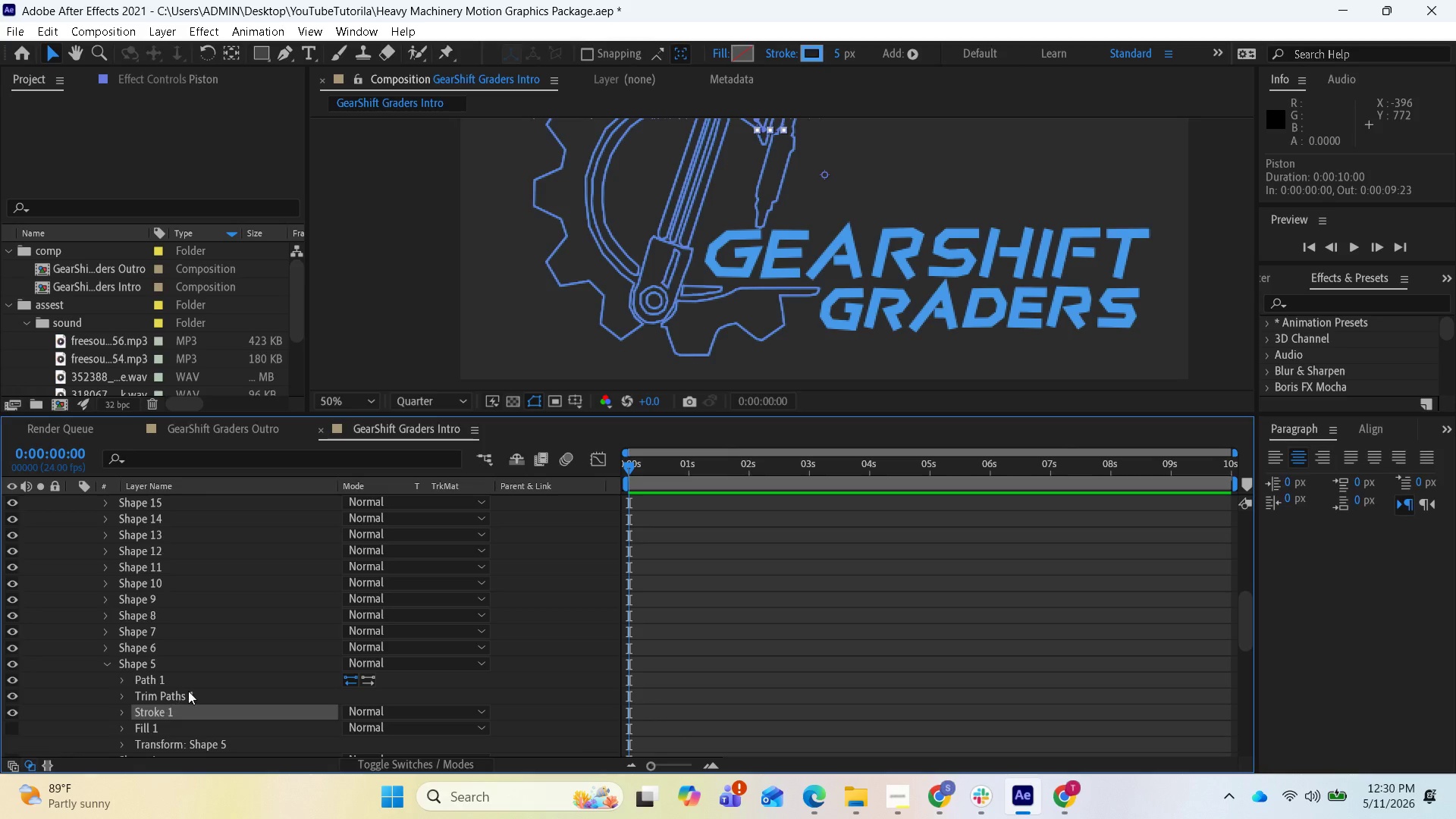 
scroll: coordinate [228, 687], scroll_direction: down, amount: 1.0
 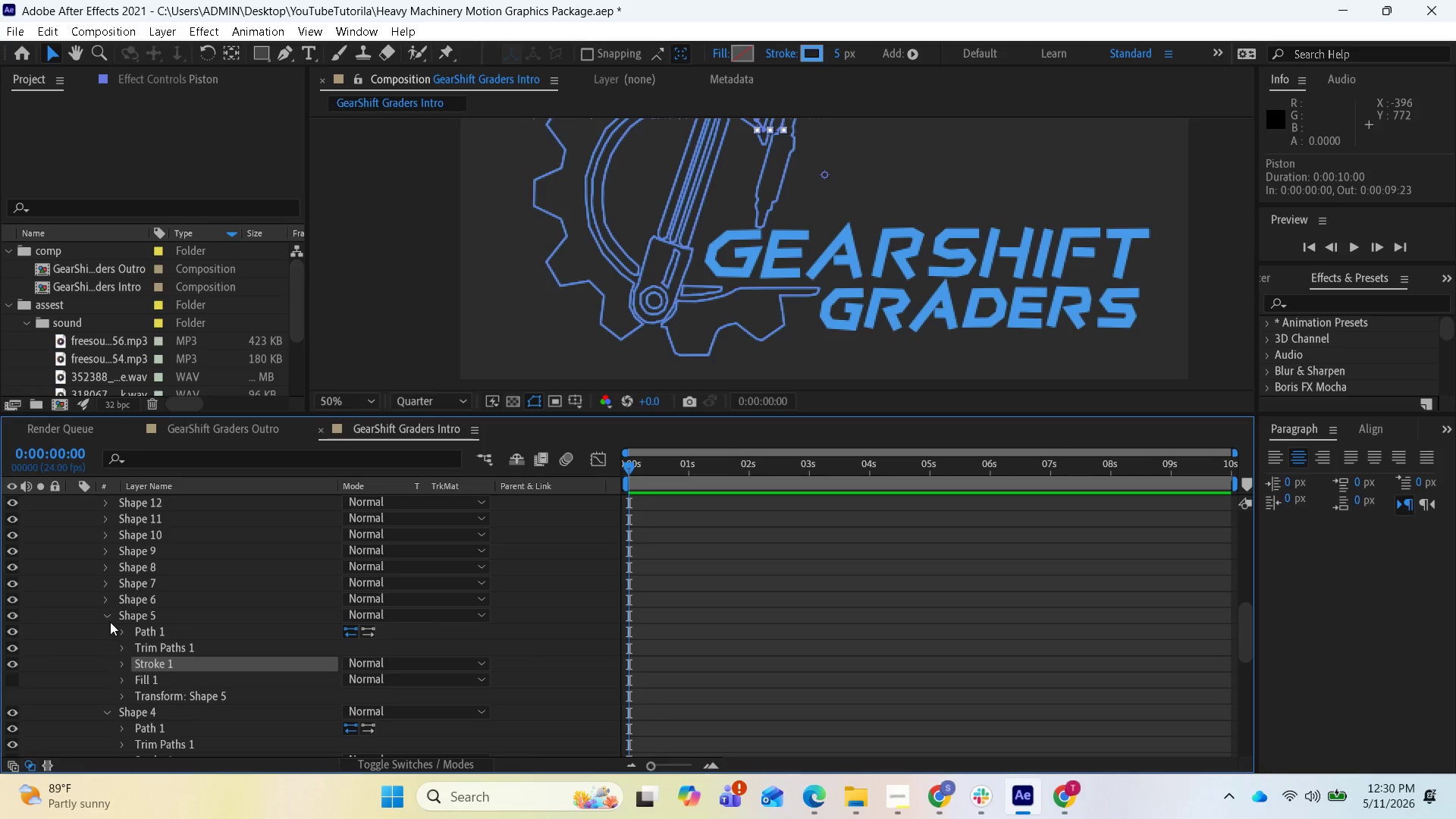 
left_click([110, 617])
 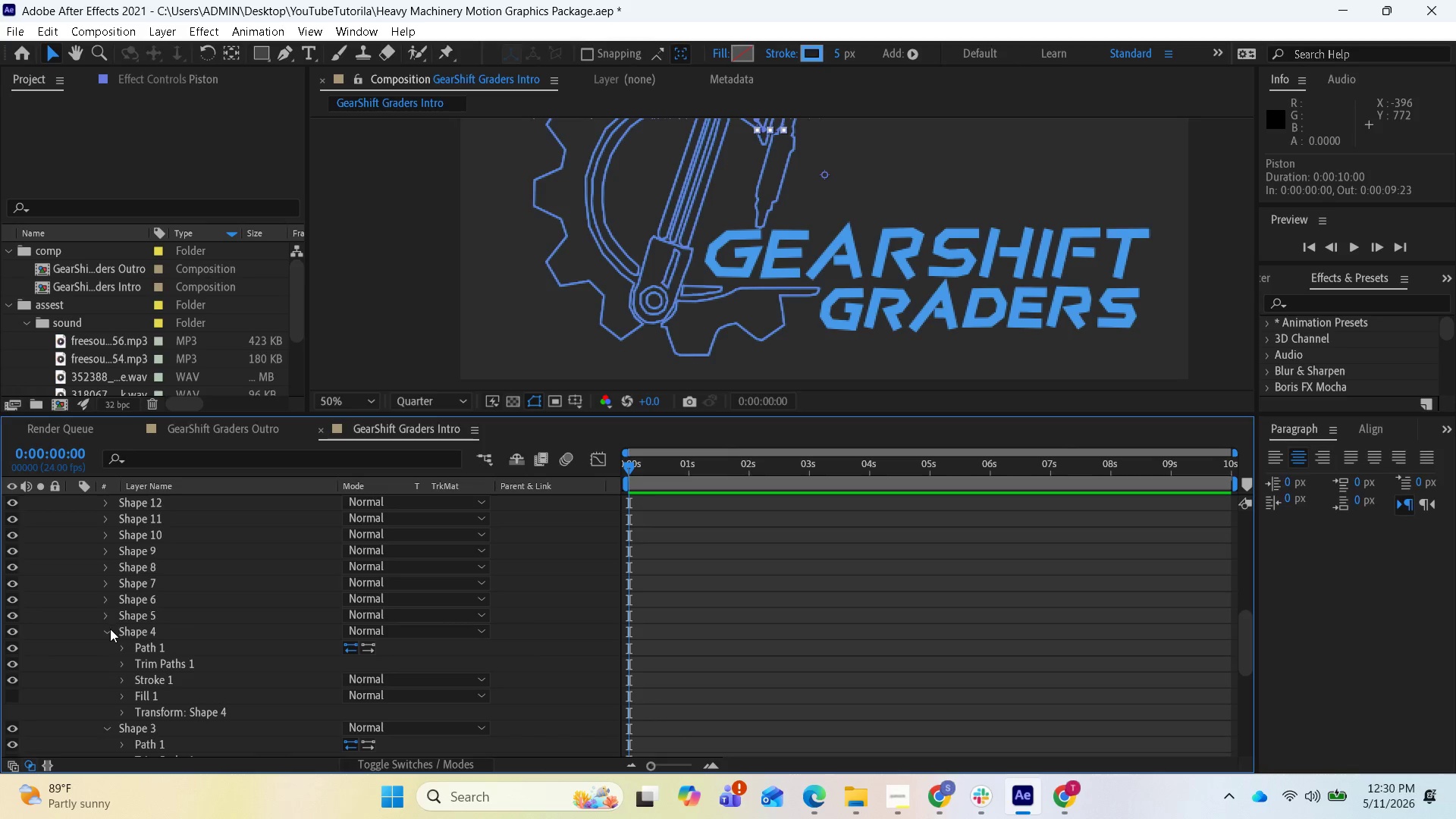 
left_click([110, 629])
 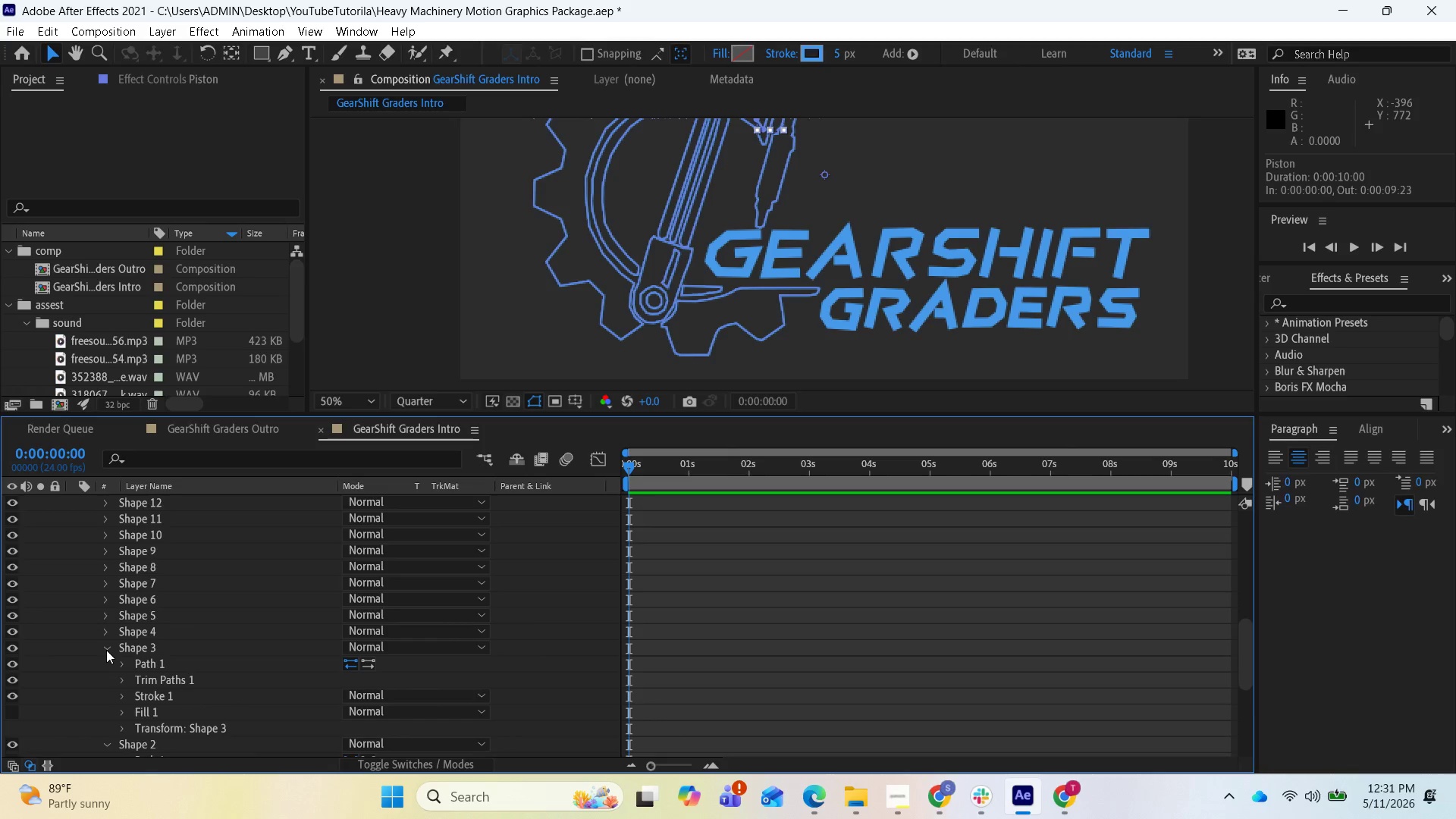 
left_click([106, 650])
 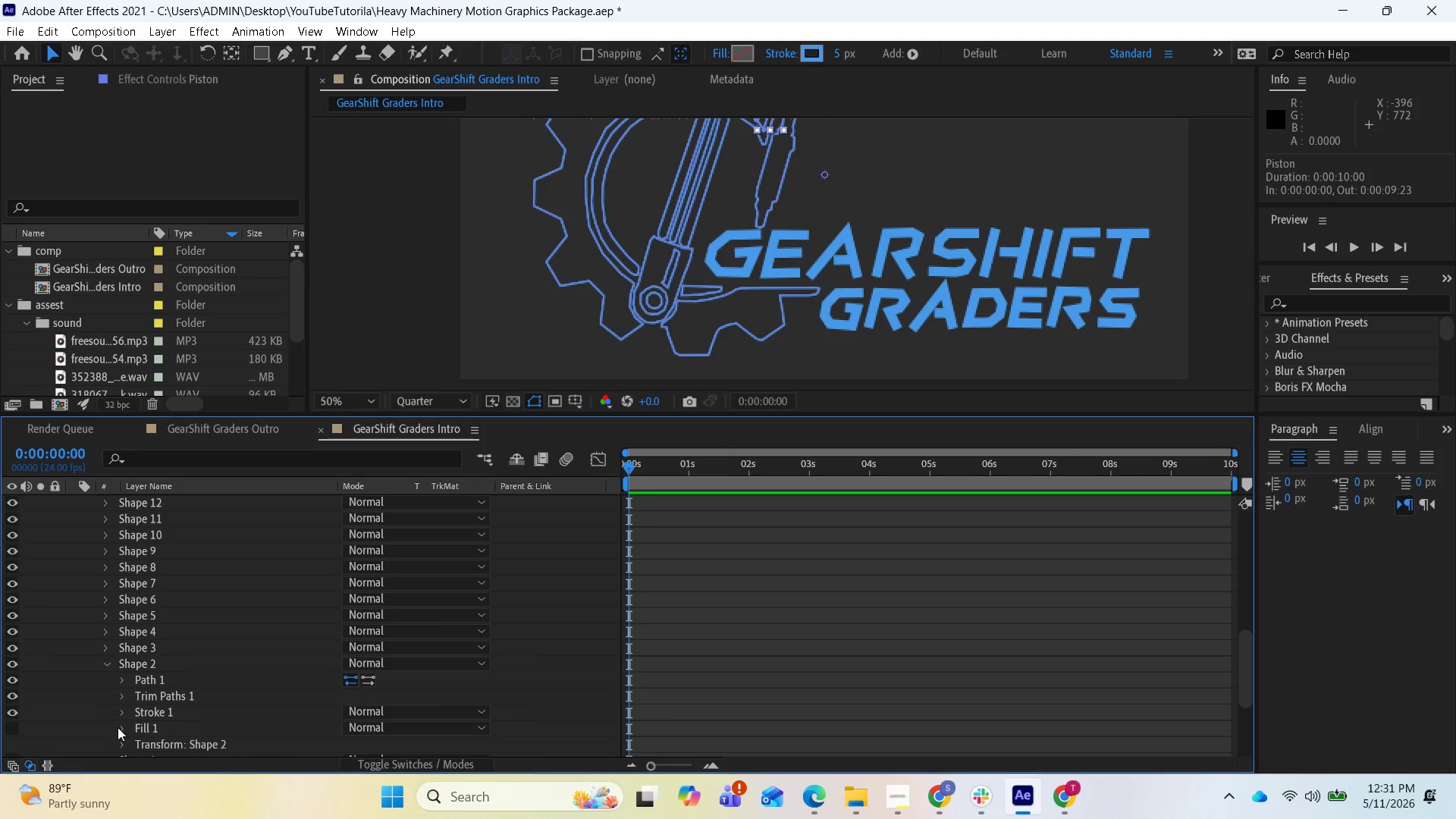 
scroll: coordinate [124, 731], scroll_direction: down, amount: 2.0
 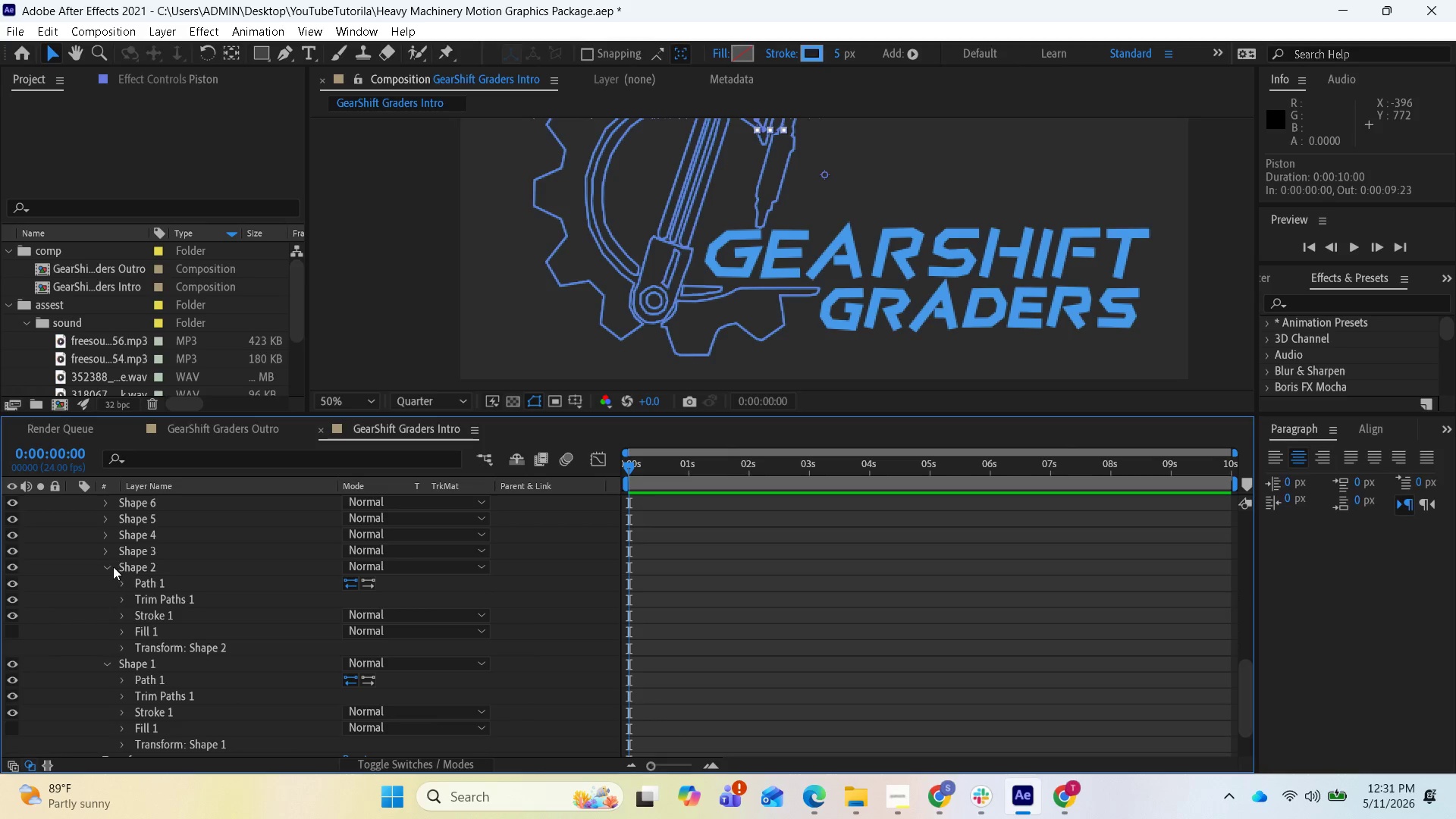 
left_click([108, 566])
 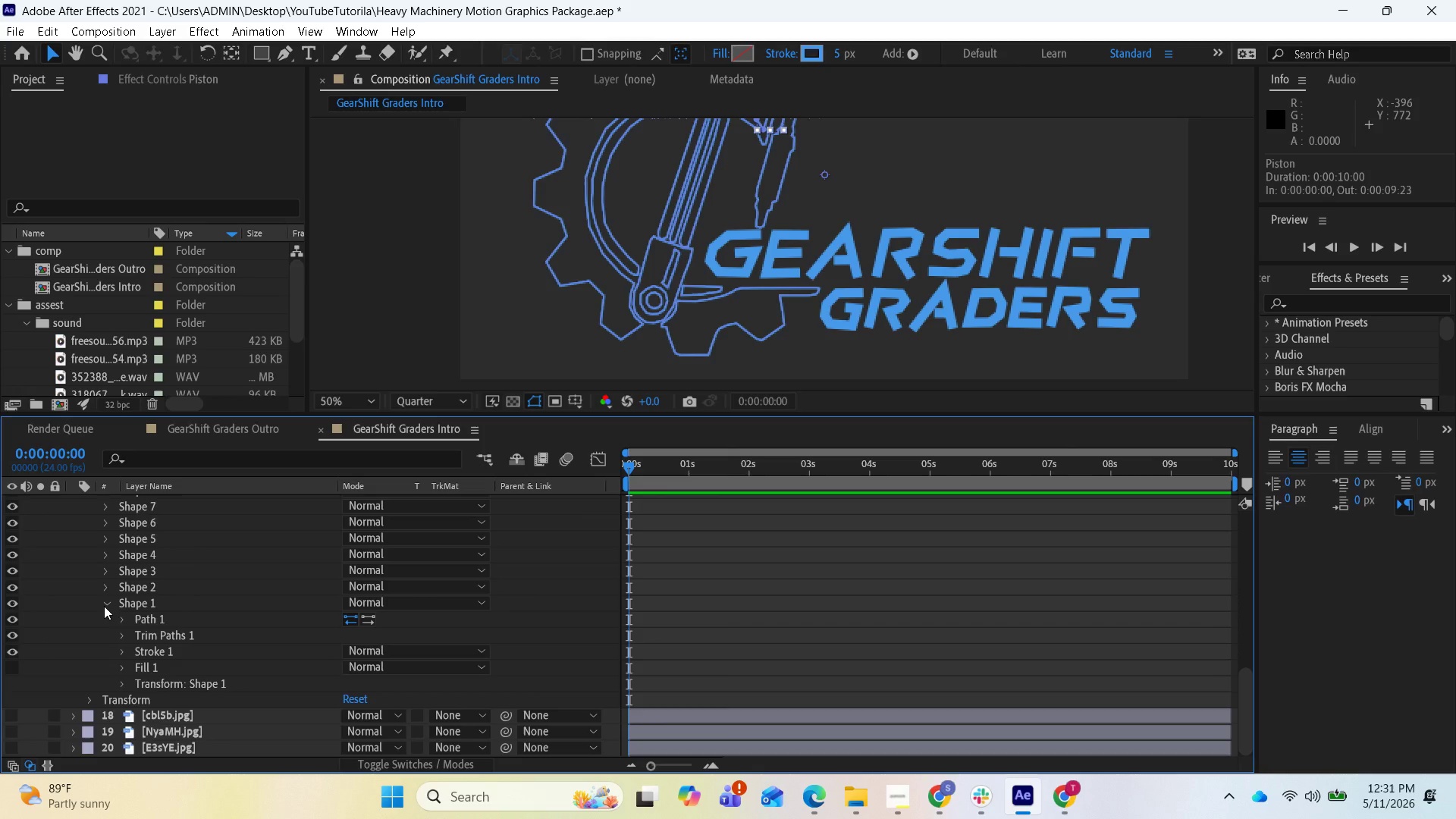 
left_click([104, 606])
 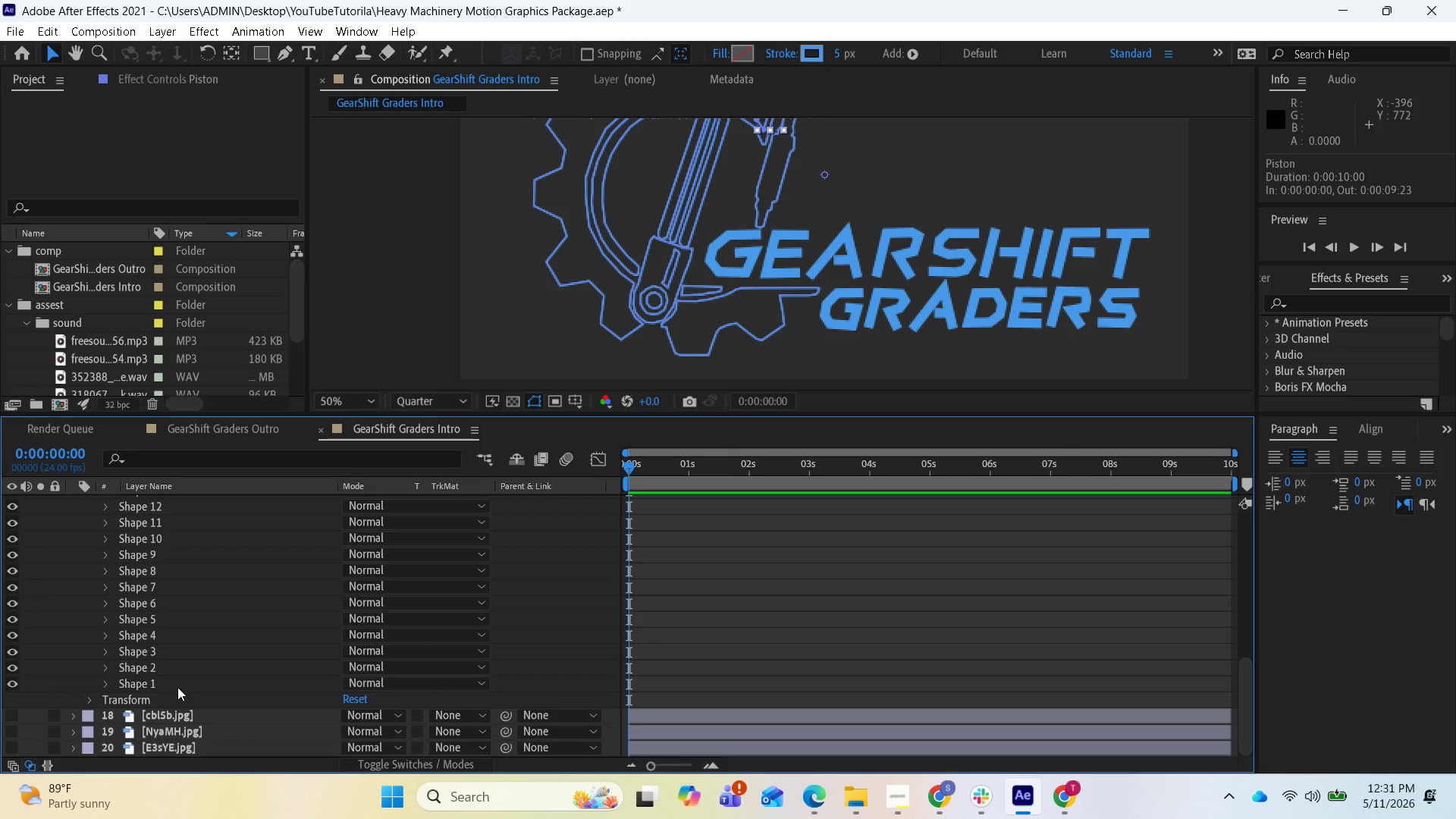 
left_click([177, 687])
 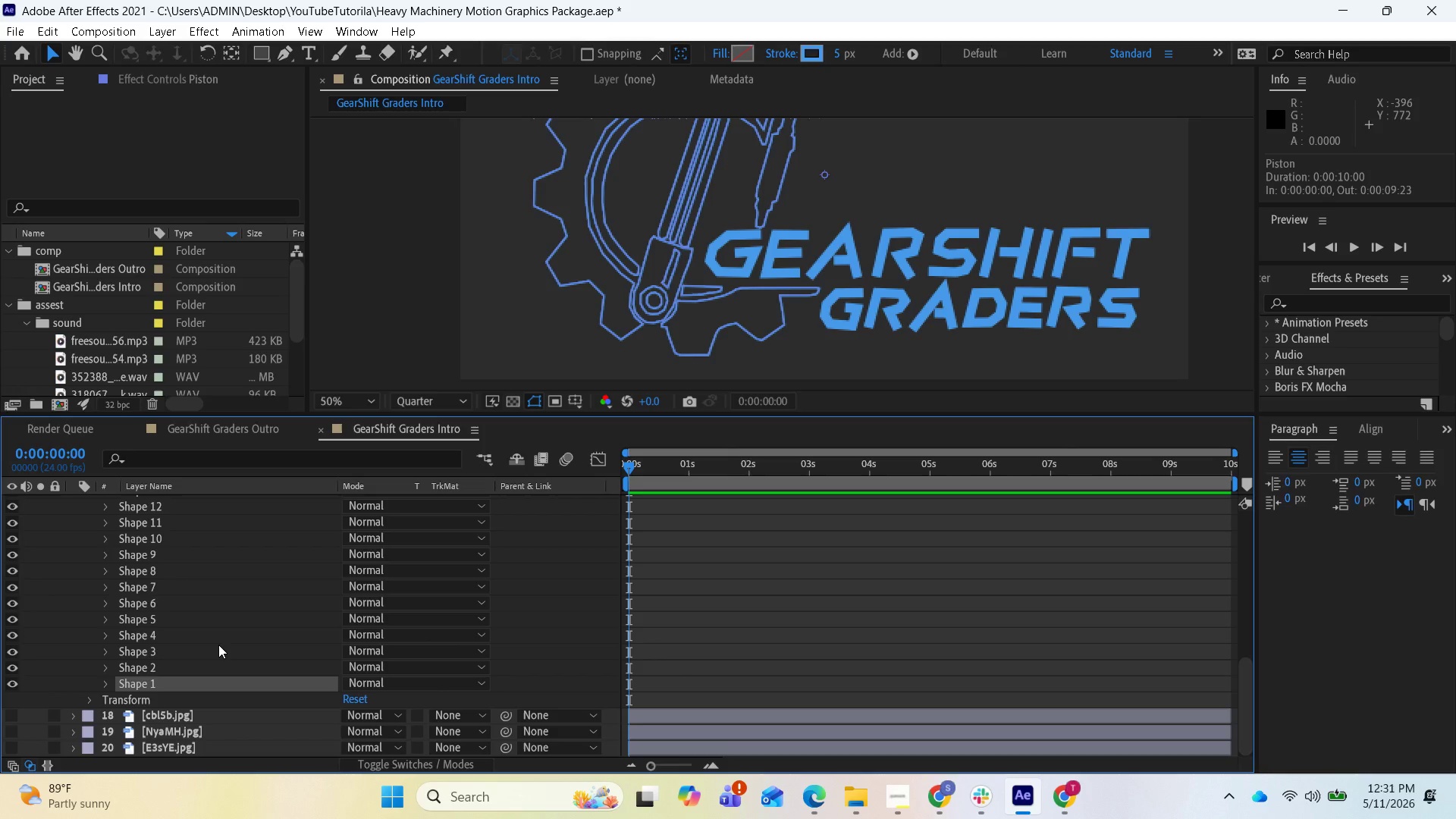 
scroll: coordinate [231, 632], scroll_direction: up, amount: 4.0
 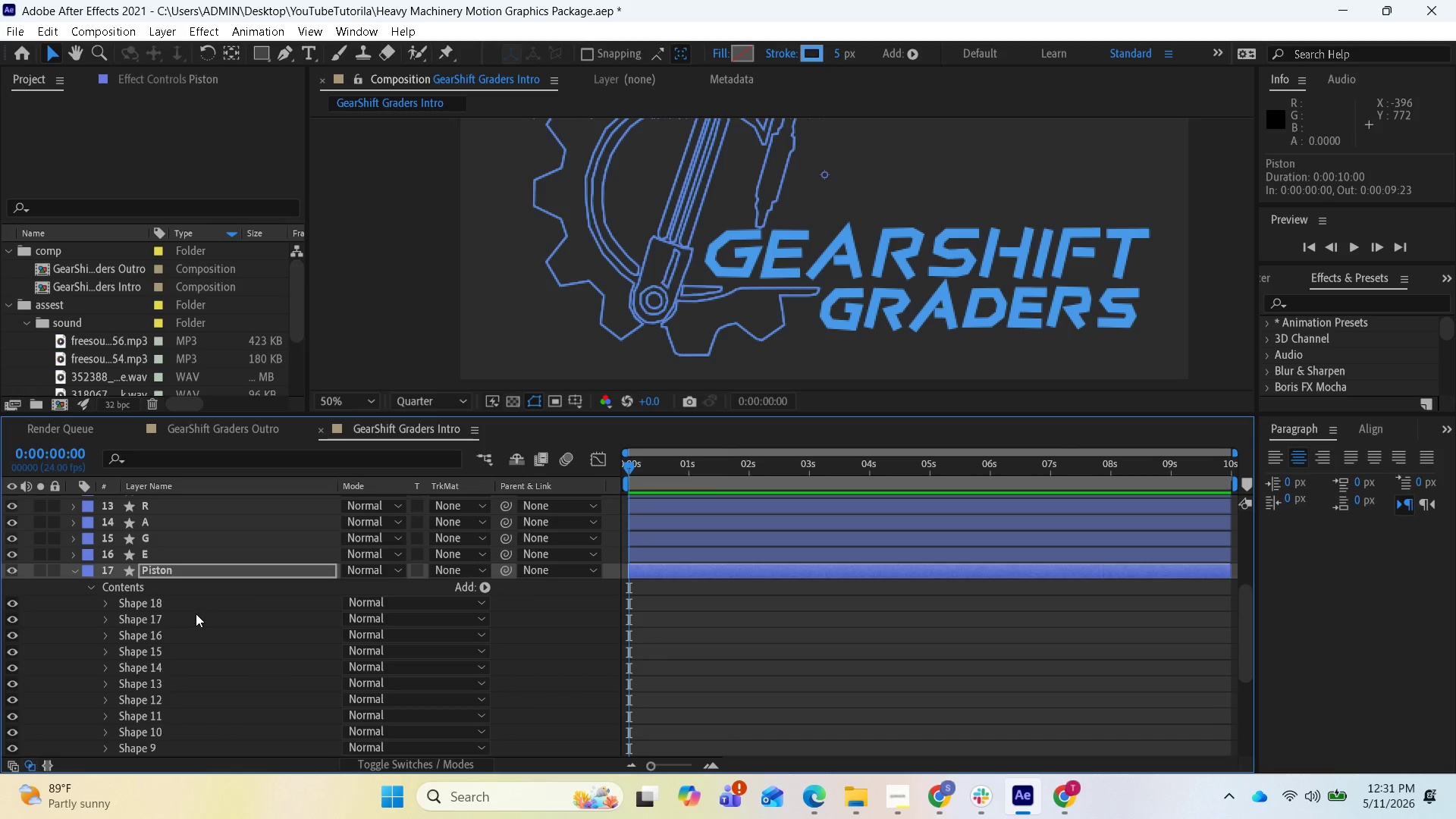 
hold_key(key=ShiftLeft, duration=1.14)
left_click([196, 607])
 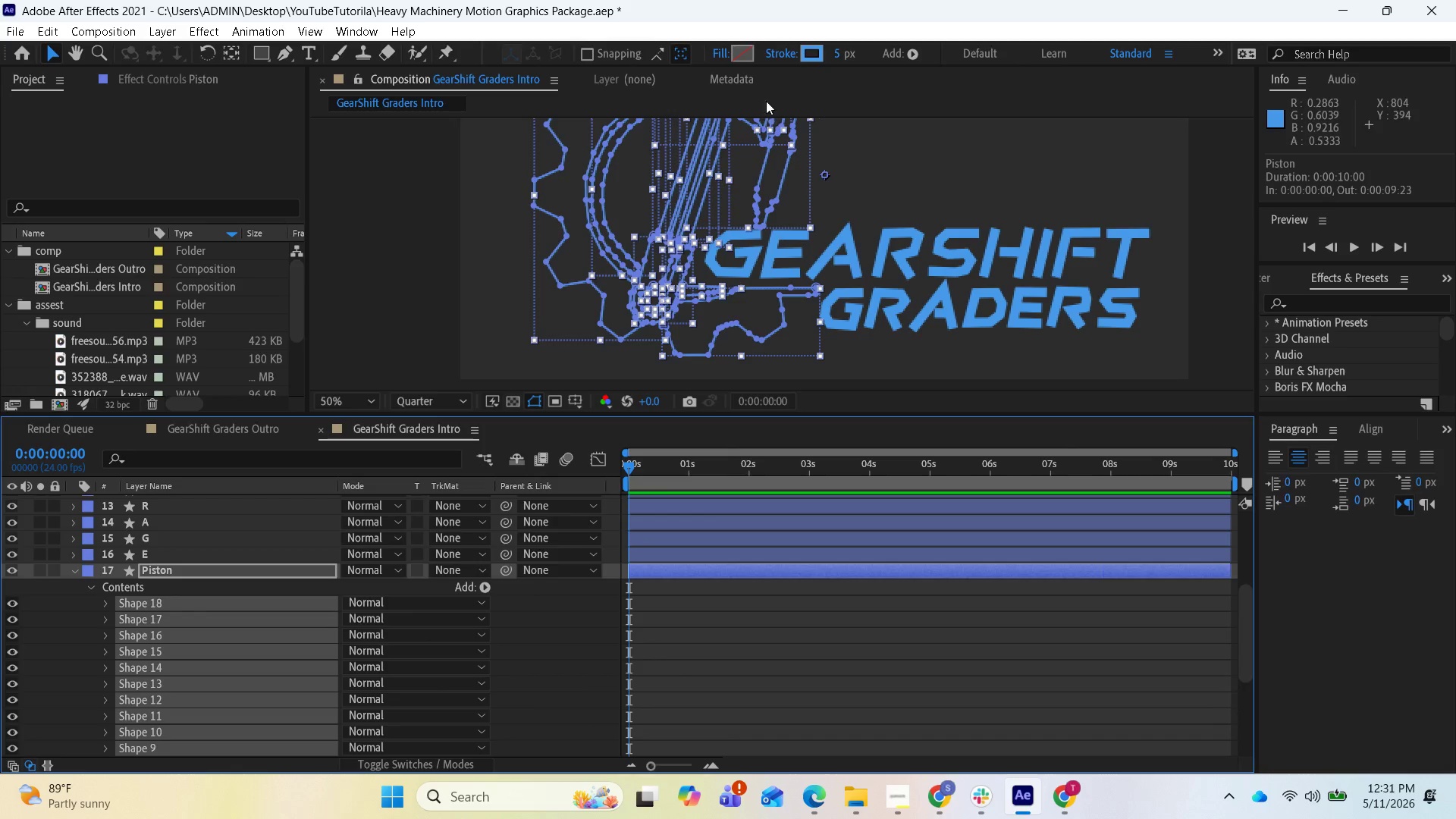 
left_click([720, 60])
 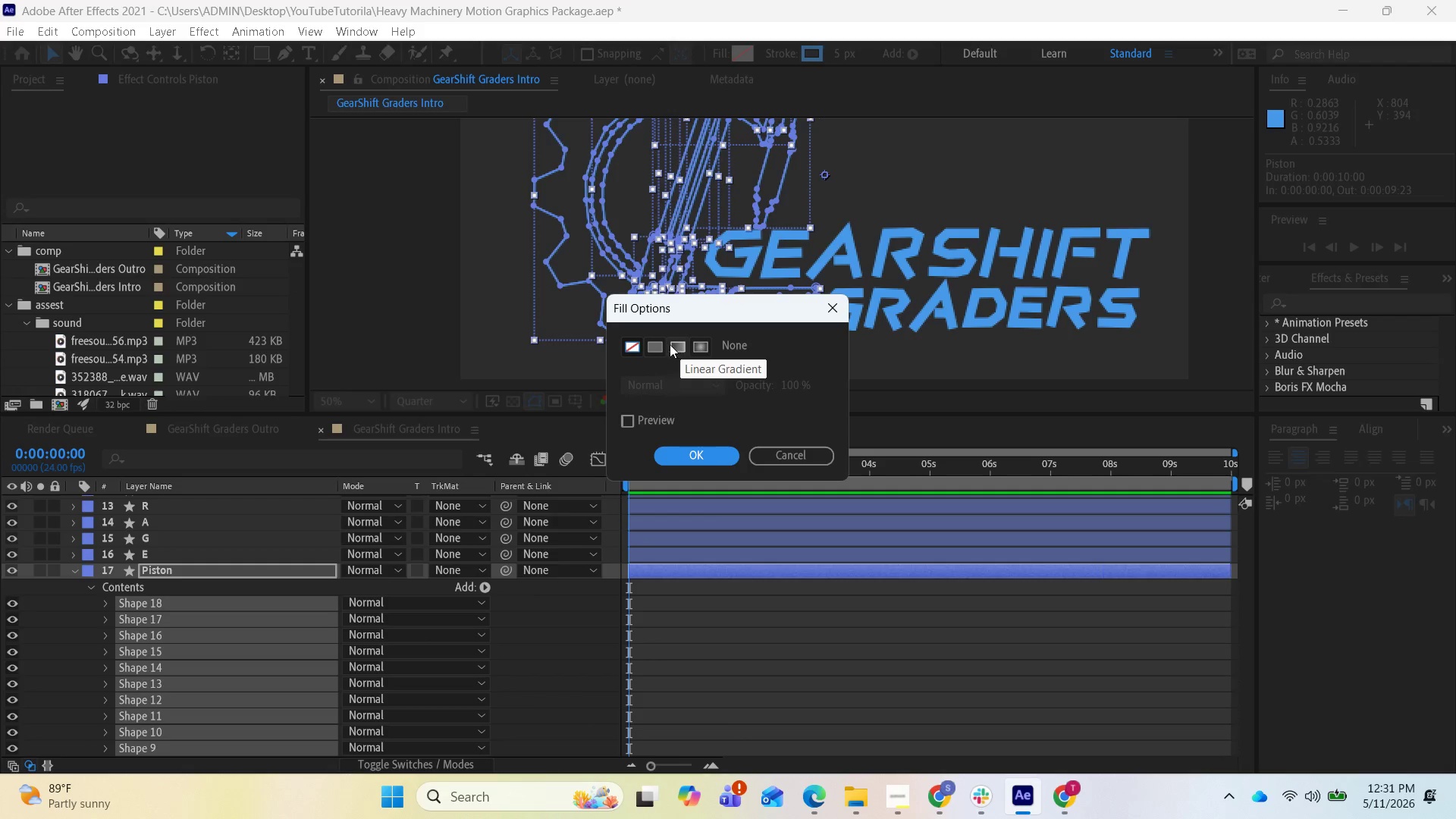 
left_click([657, 345])
 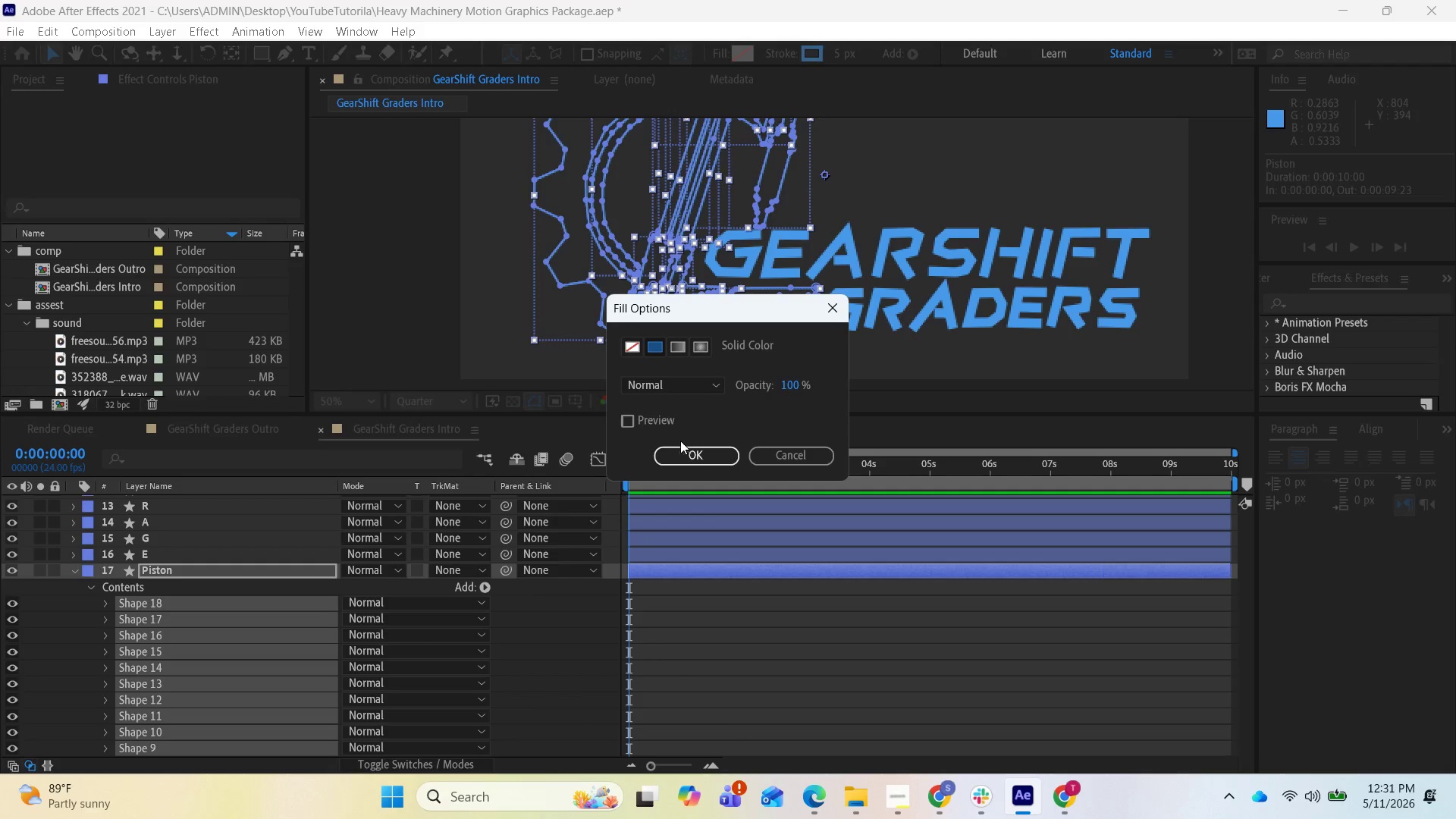 
left_click([680, 449])
 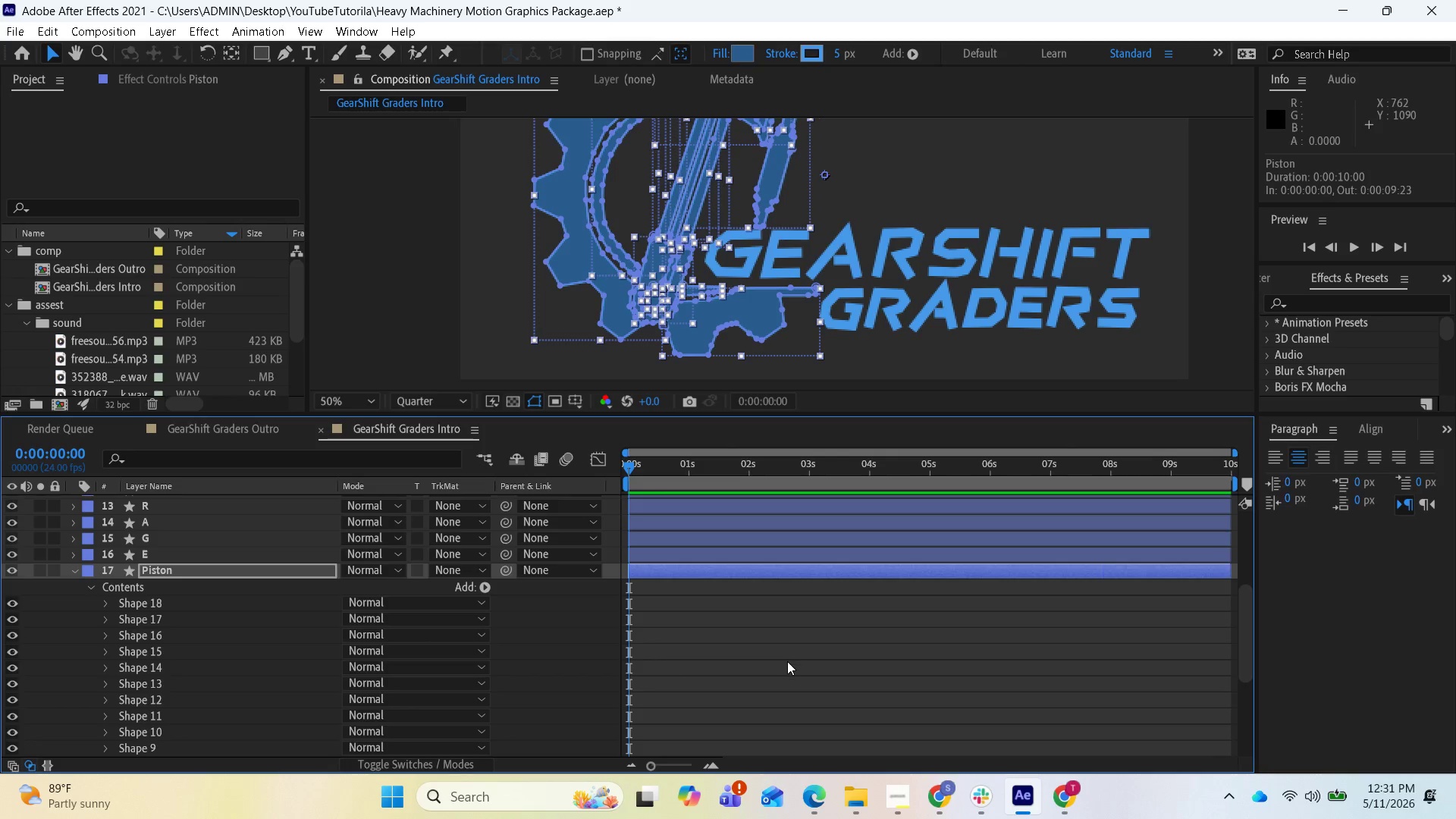 
left_click([787, 661])
 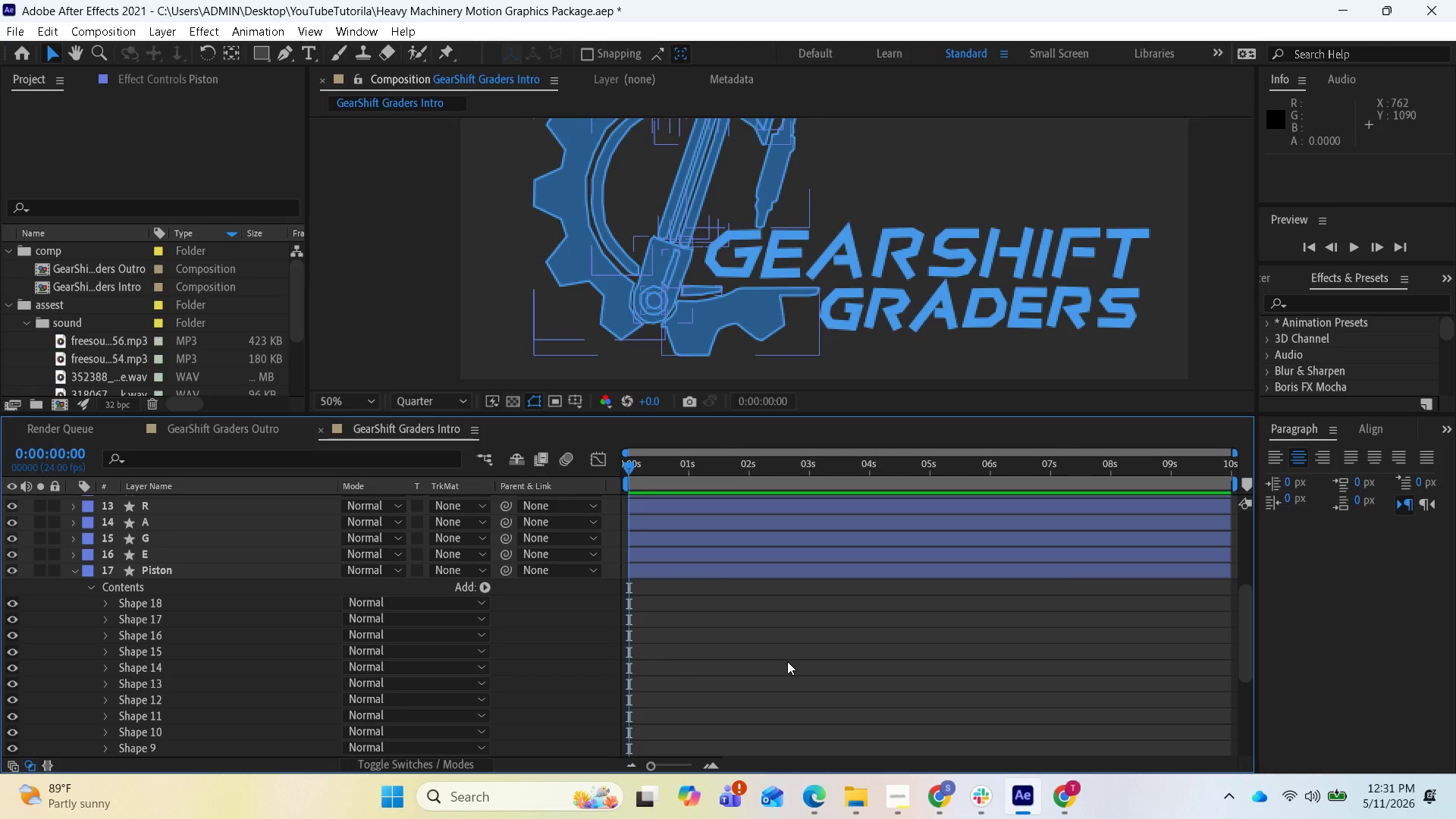 
scroll: coordinate [736, 286], scroll_direction: up, amount: 2.0
 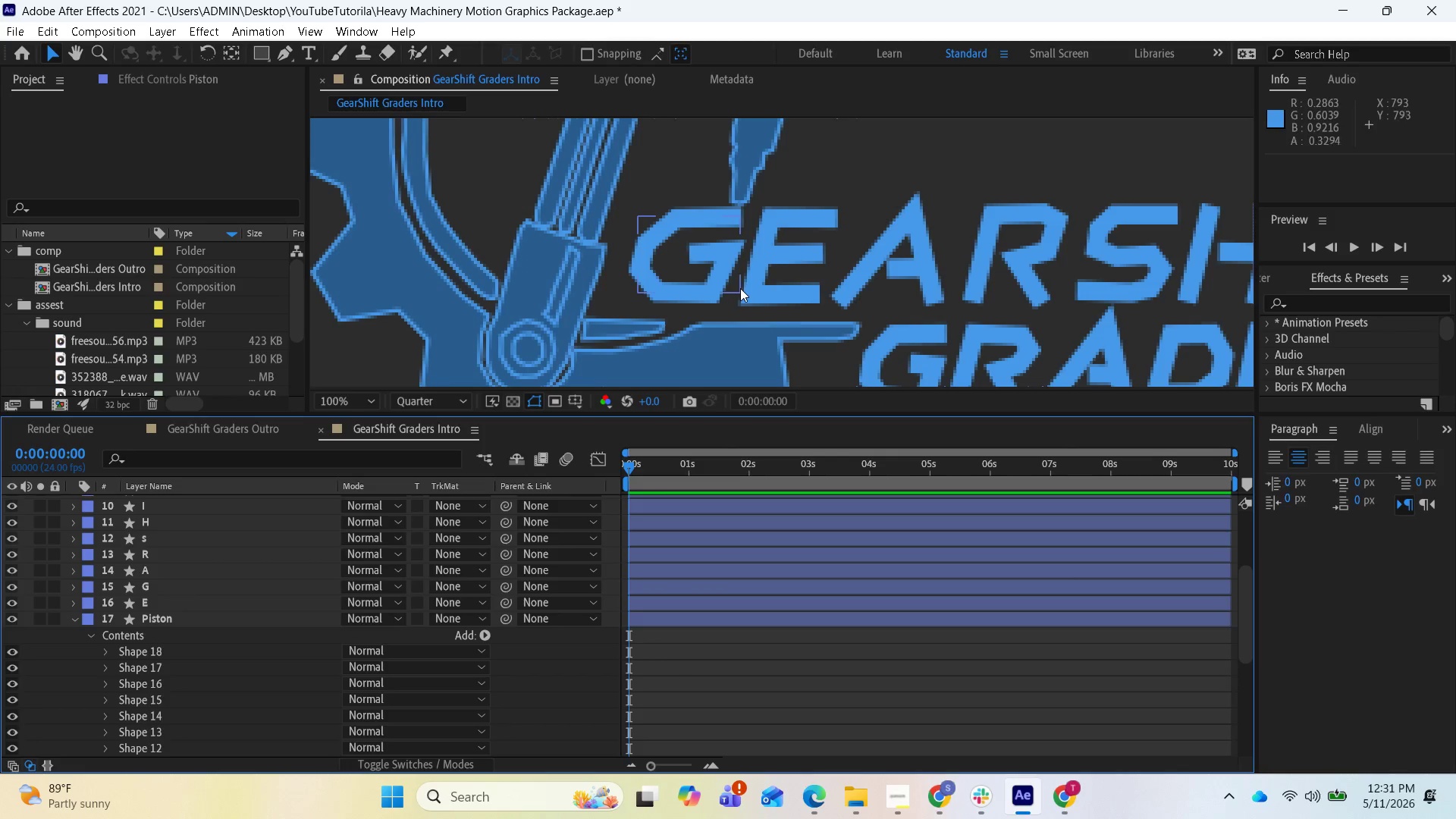 
scroll: coordinate [738, 290], scroll_direction: down, amount: 2.0
 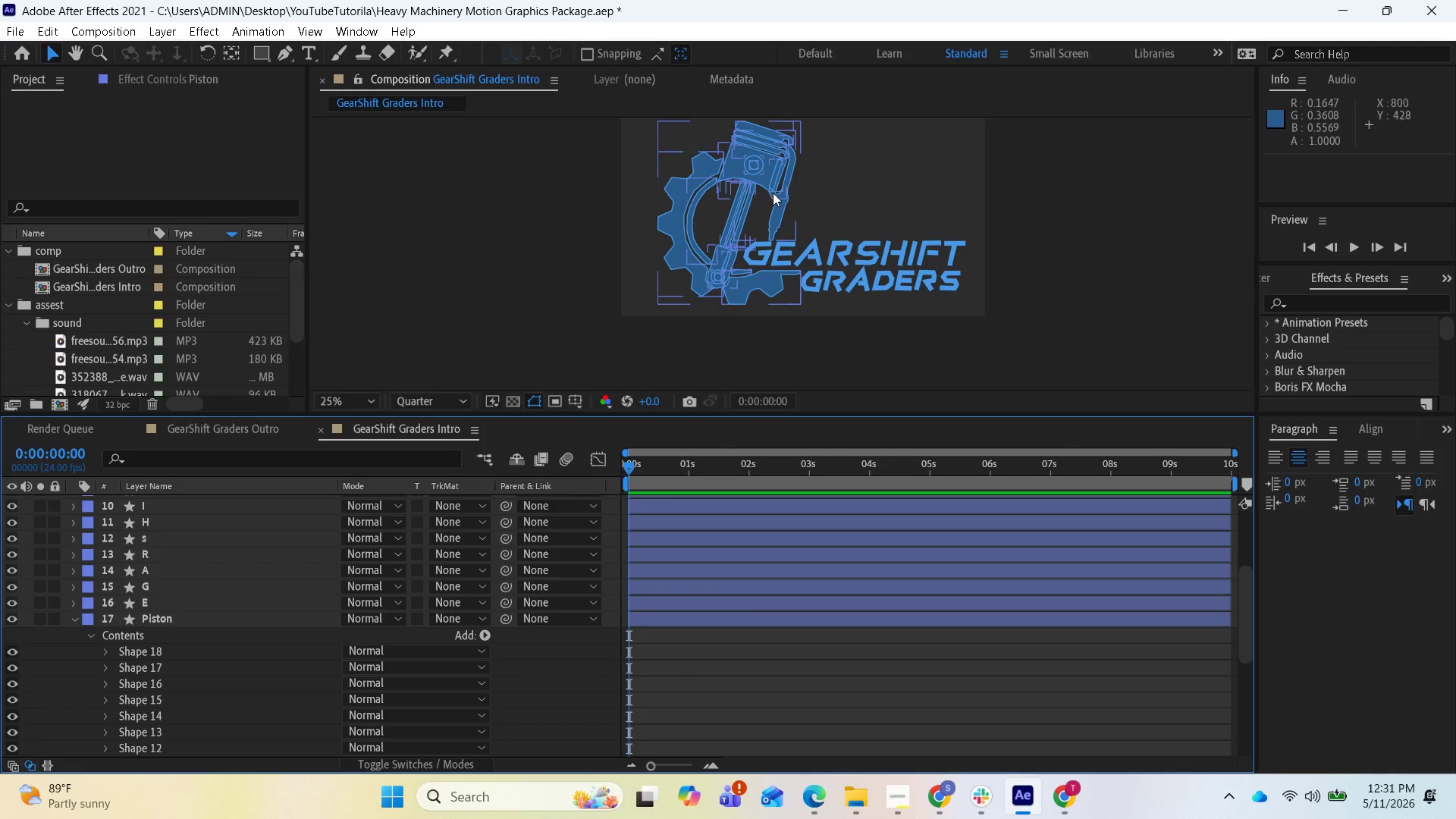 
scroll: coordinate [792, 180], scroll_direction: up, amount: 1.0
 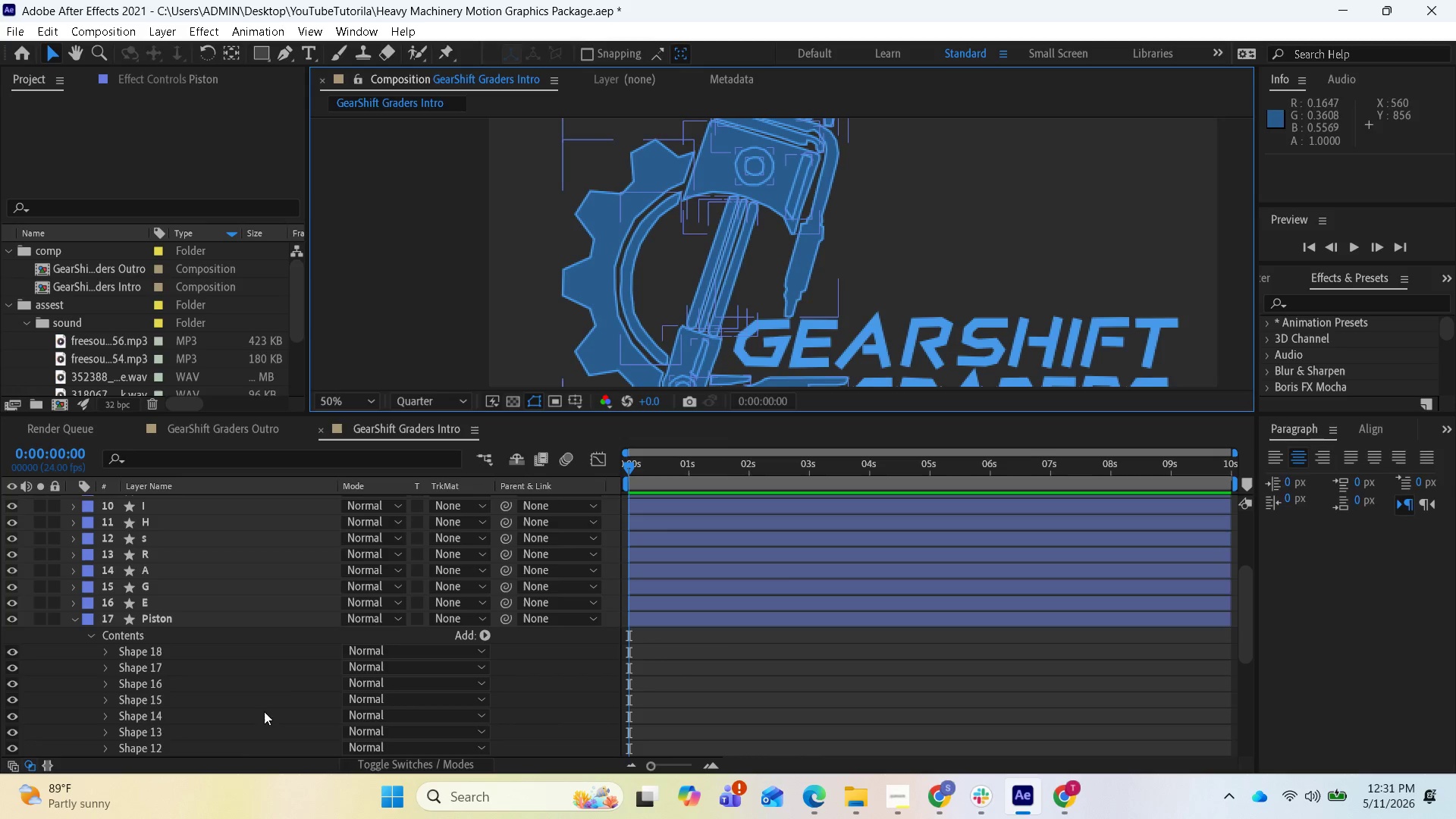 
wait(22.72)
 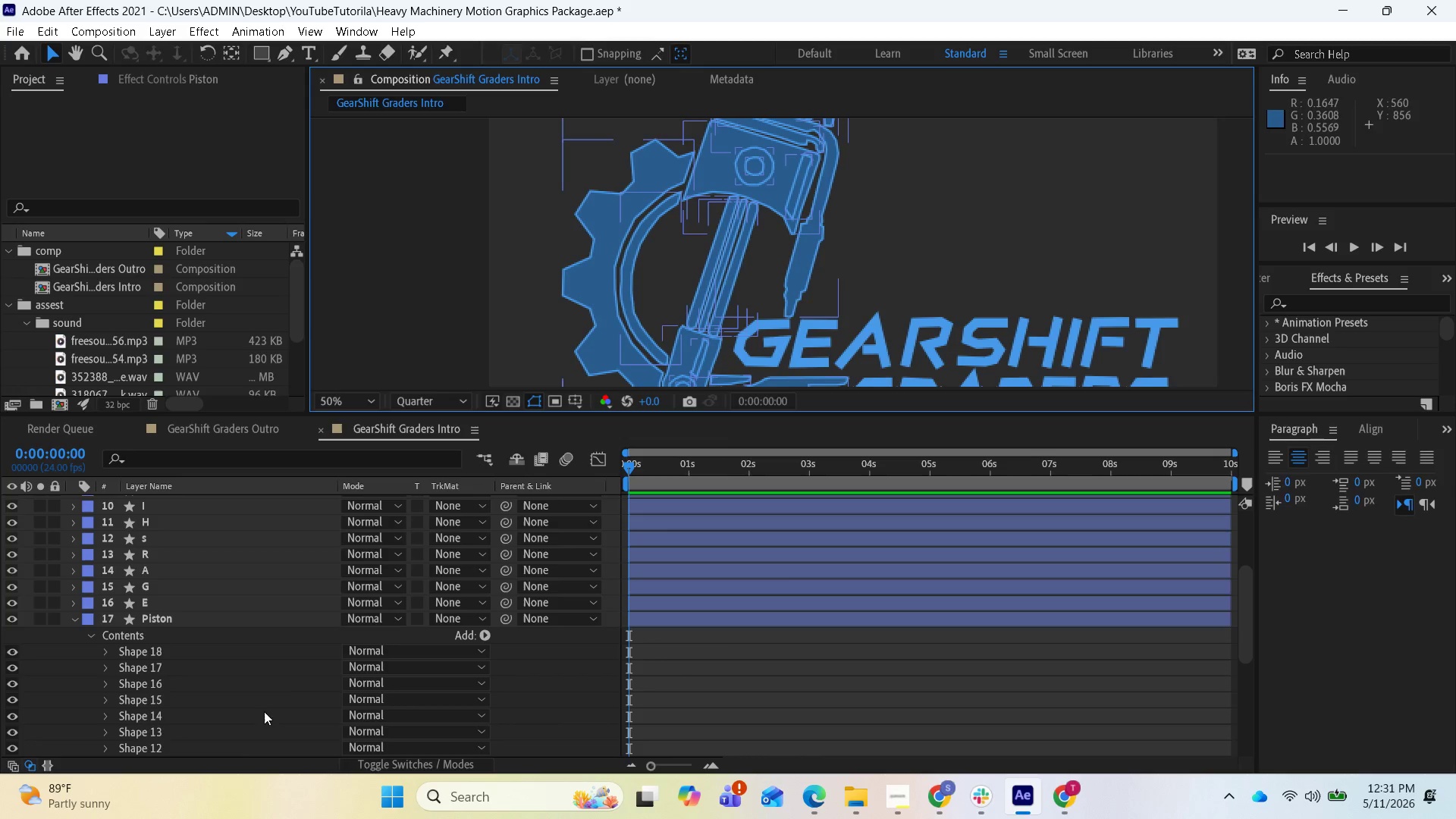 
scroll: coordinate [239, 662], scroll_direction: down, amount: 3.0
 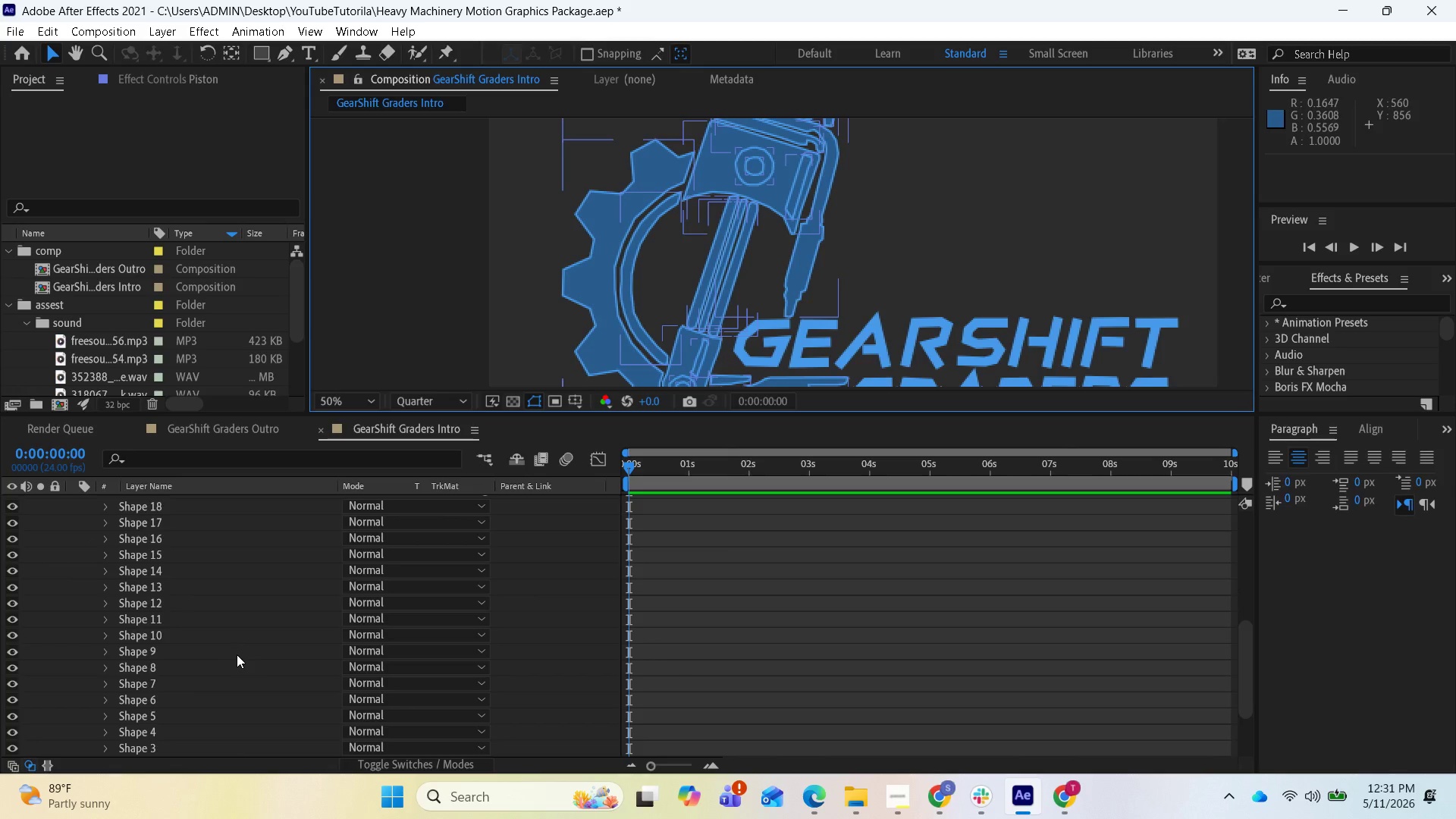 
scroll: coordinate [237, 654], scroll_direction: up, amount: 1.0
 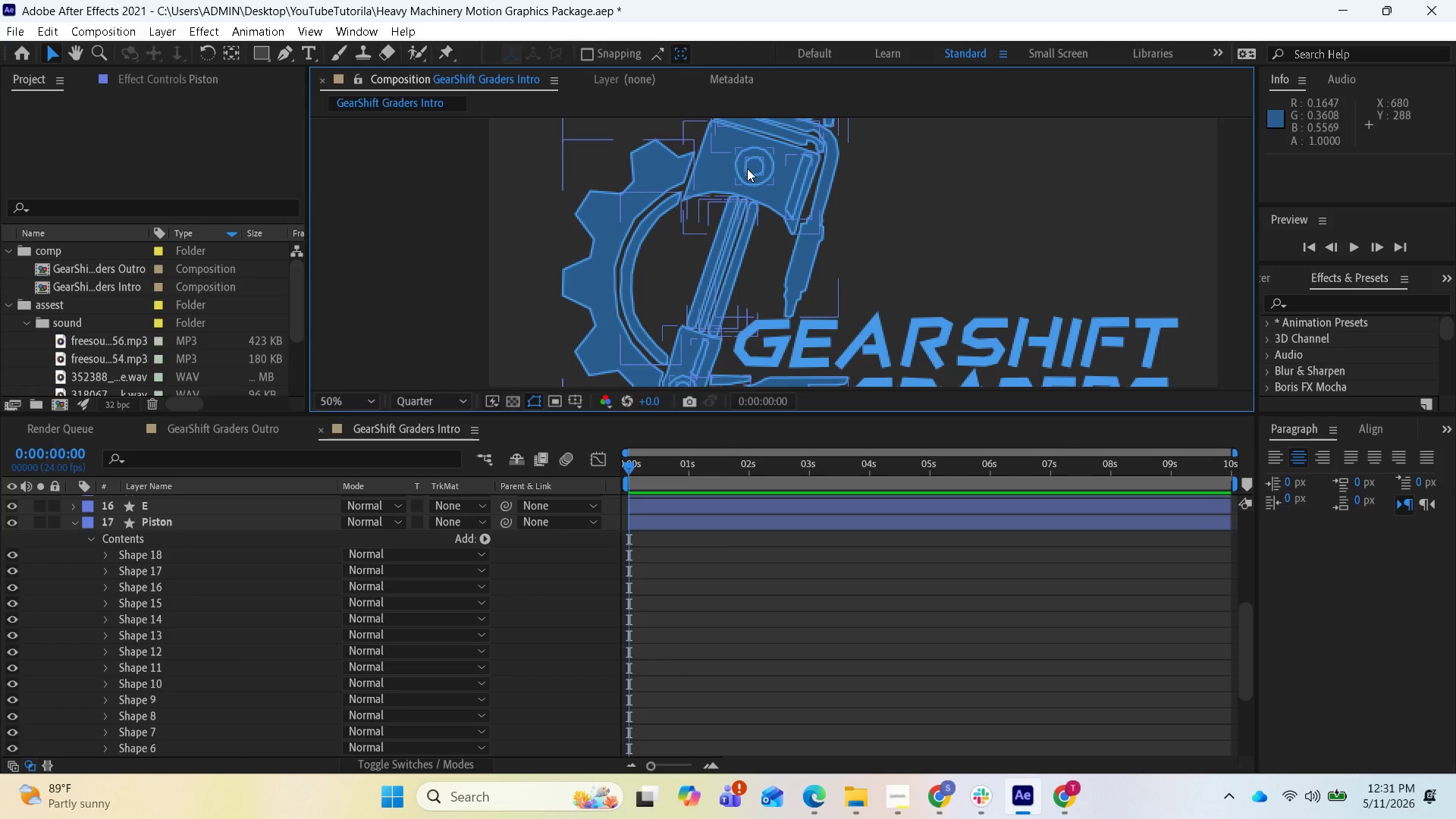 
left_click([150, 712])
 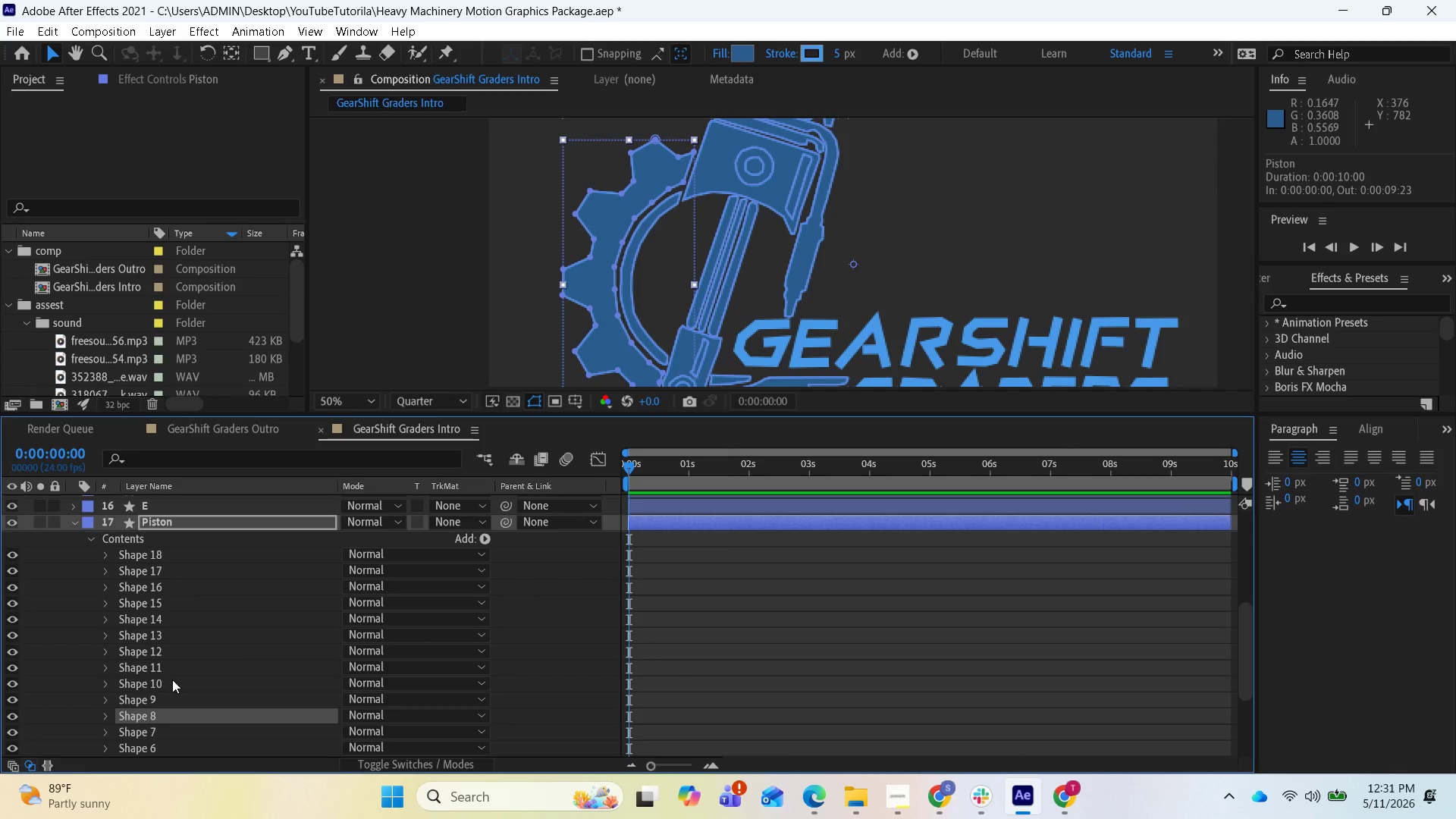 
scroll: coordinate [185, 673], scroll_direction: down, amount: 1.0
 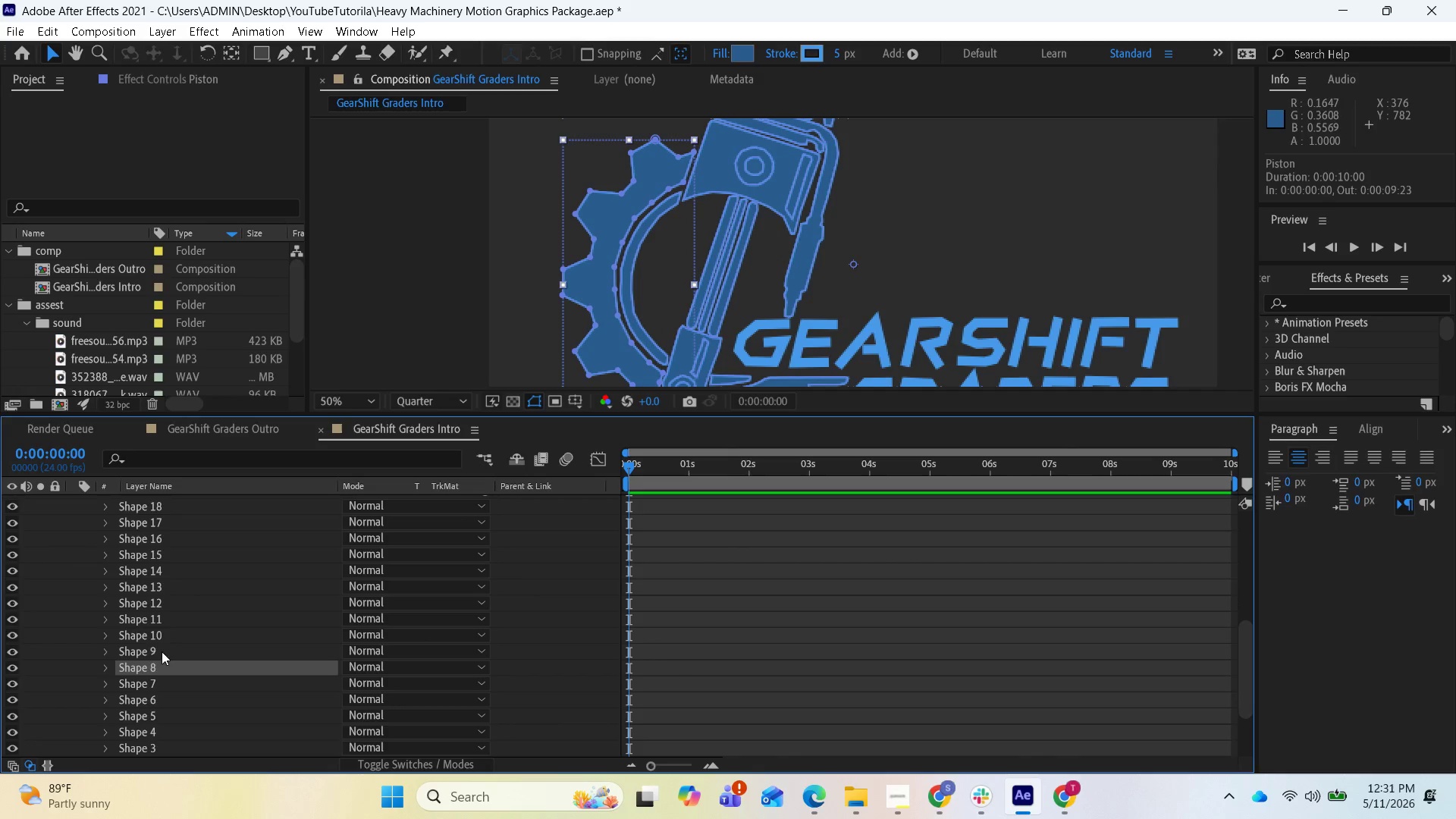 
left_click([153, 647])
 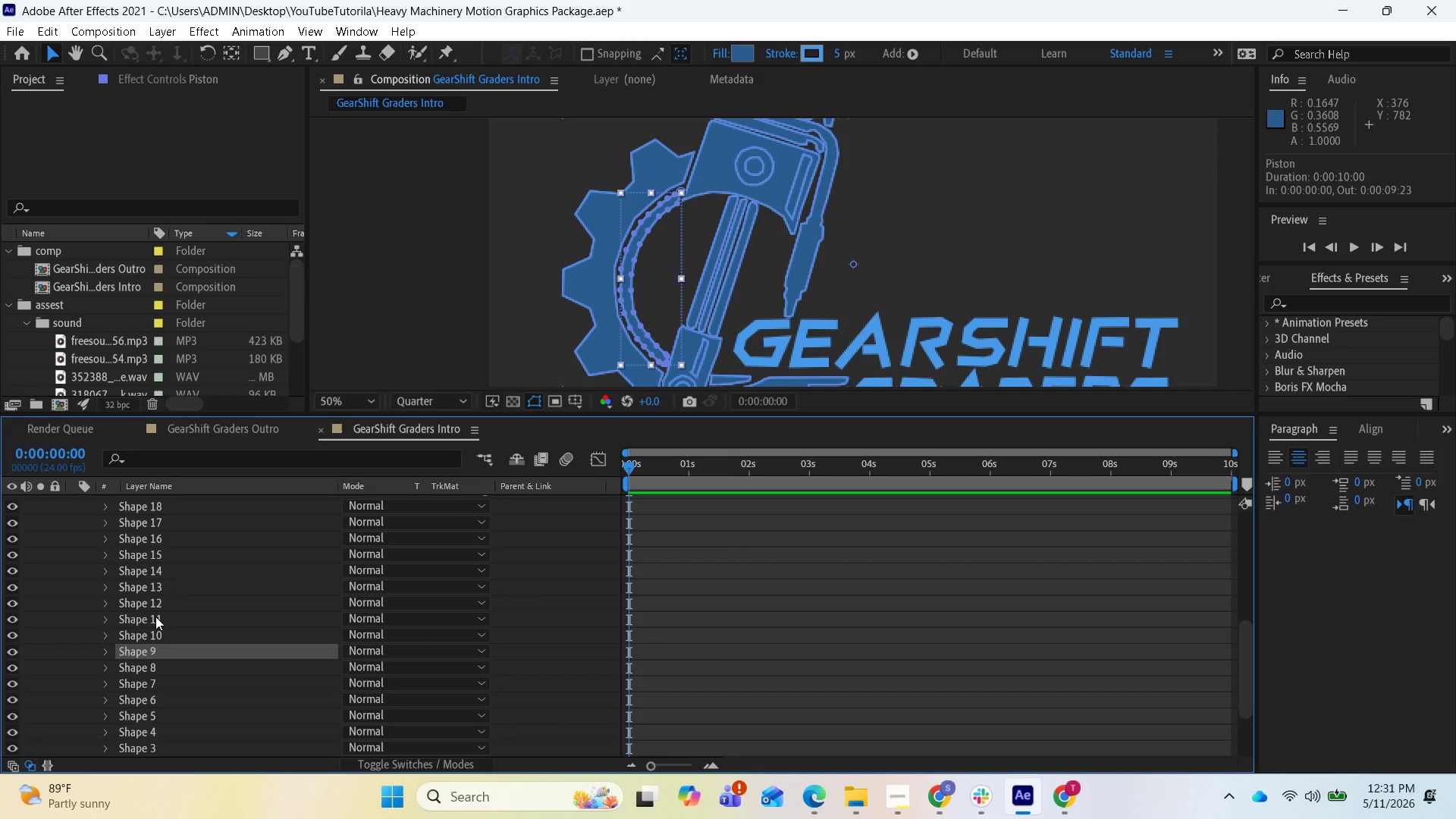 
left_click([155, 617])
 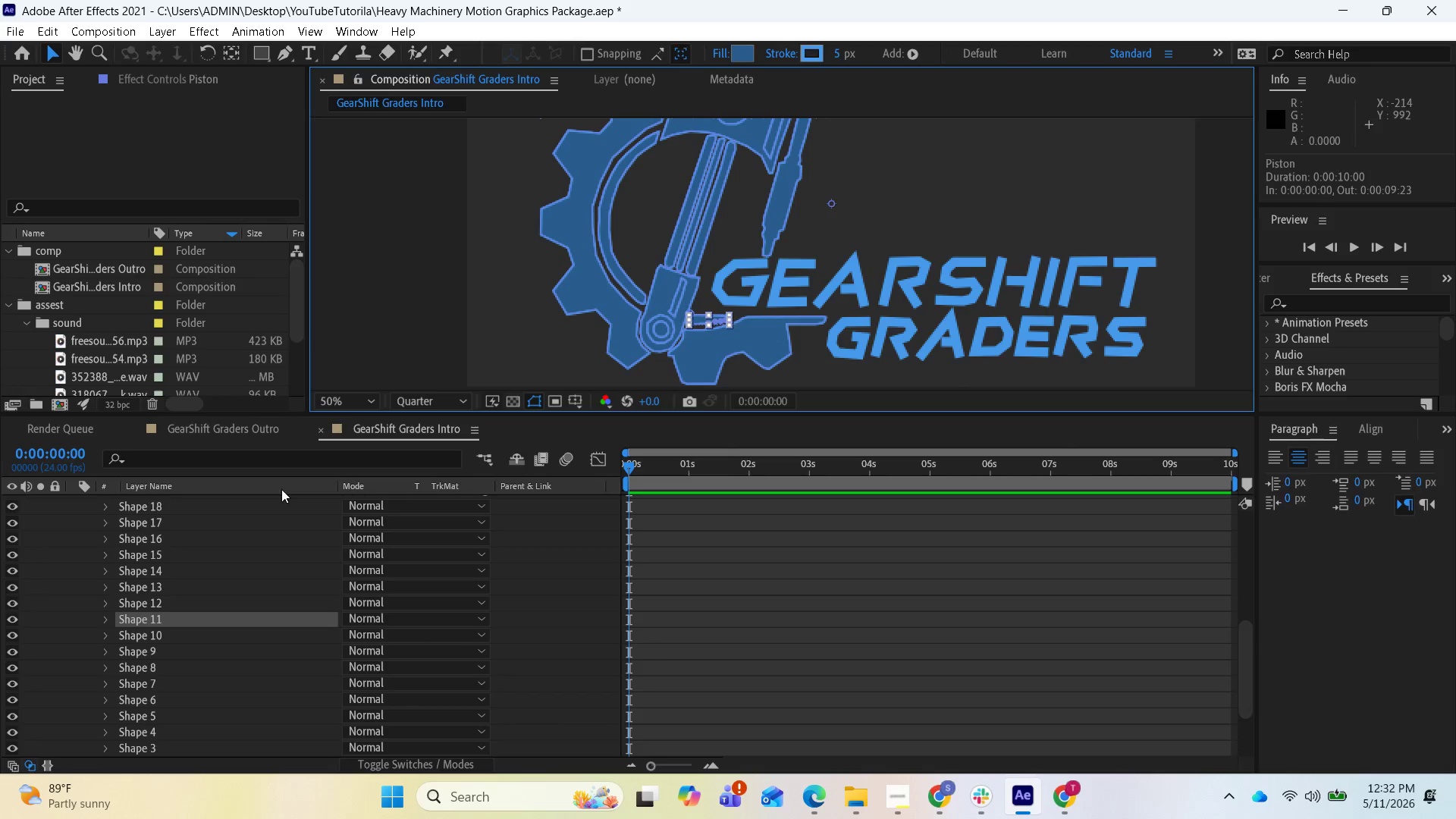 
left_click([147, 608])
 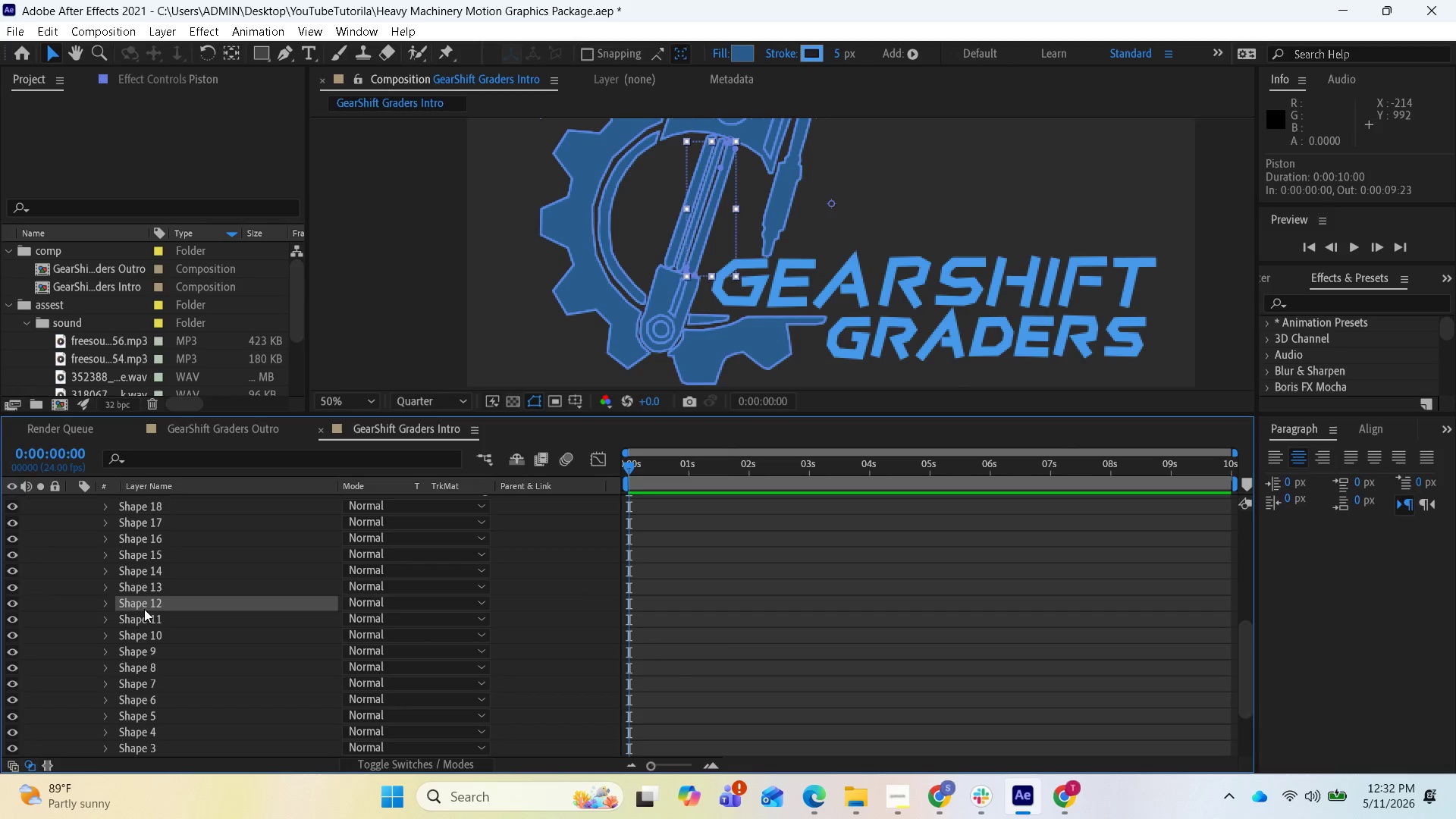 
left_click([132, 692])
 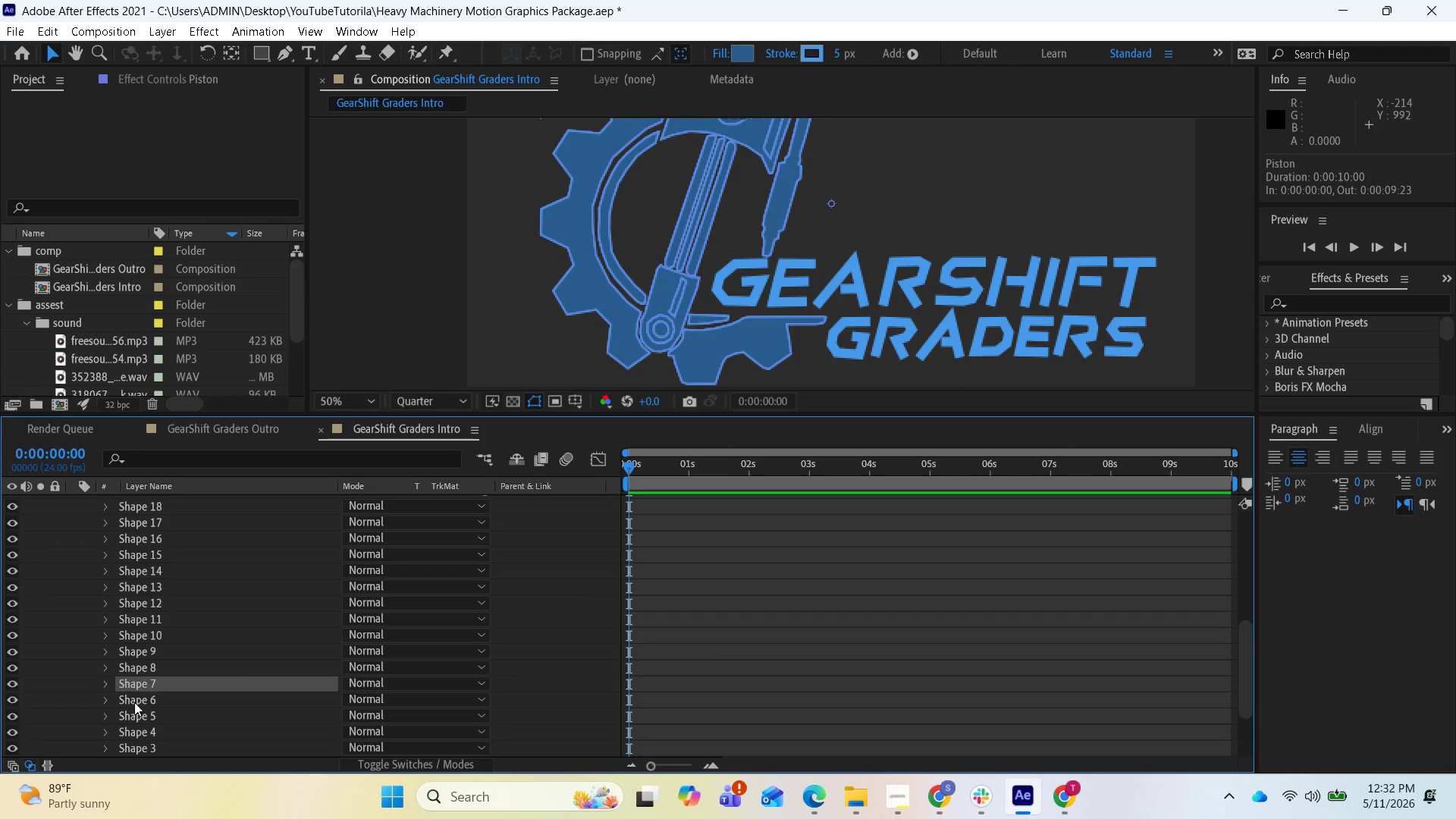 
left_click([134, 702])
 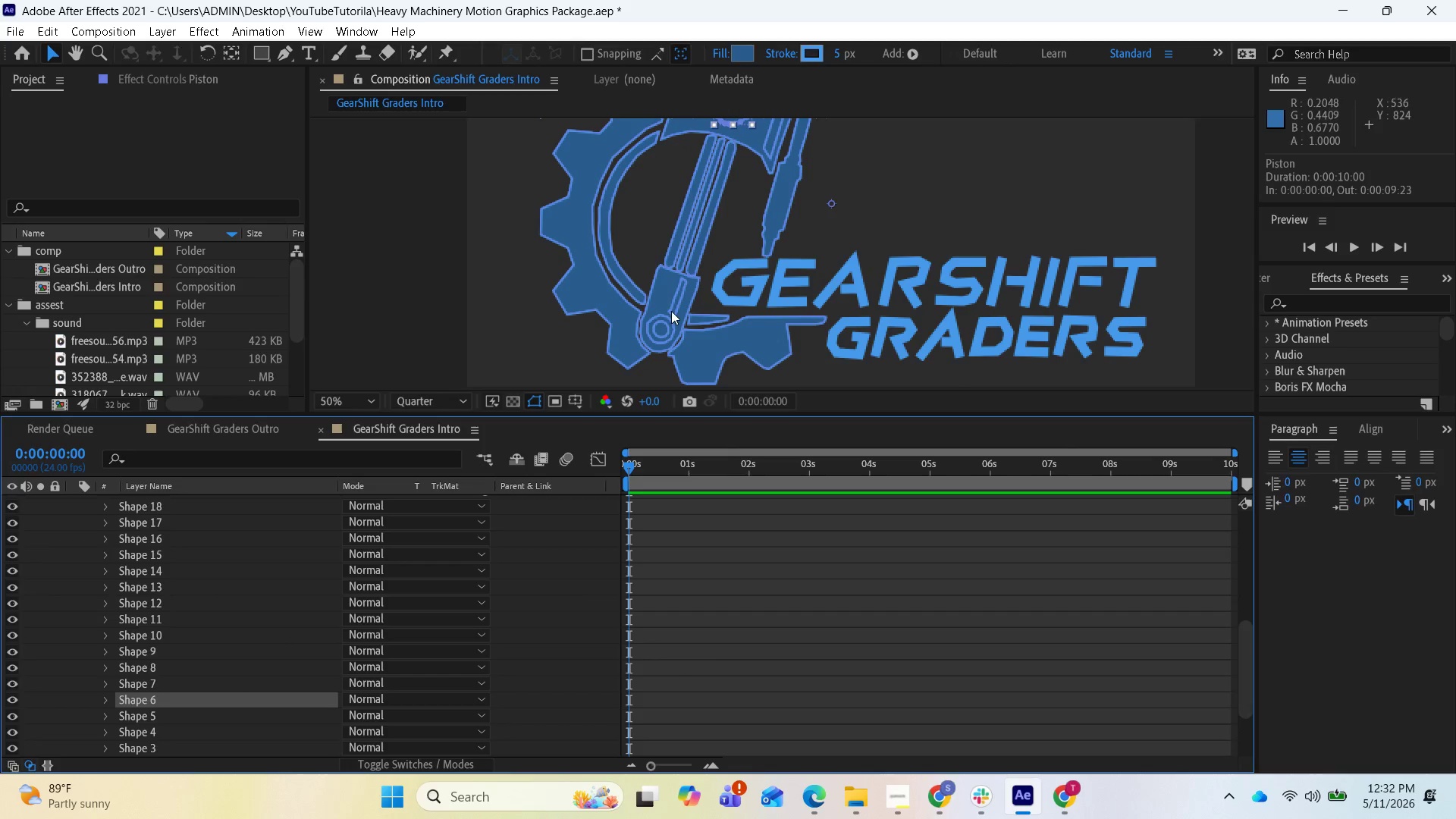 
scroll: coordinate [678, 301], scroll_direction: up, amount: 1.0
 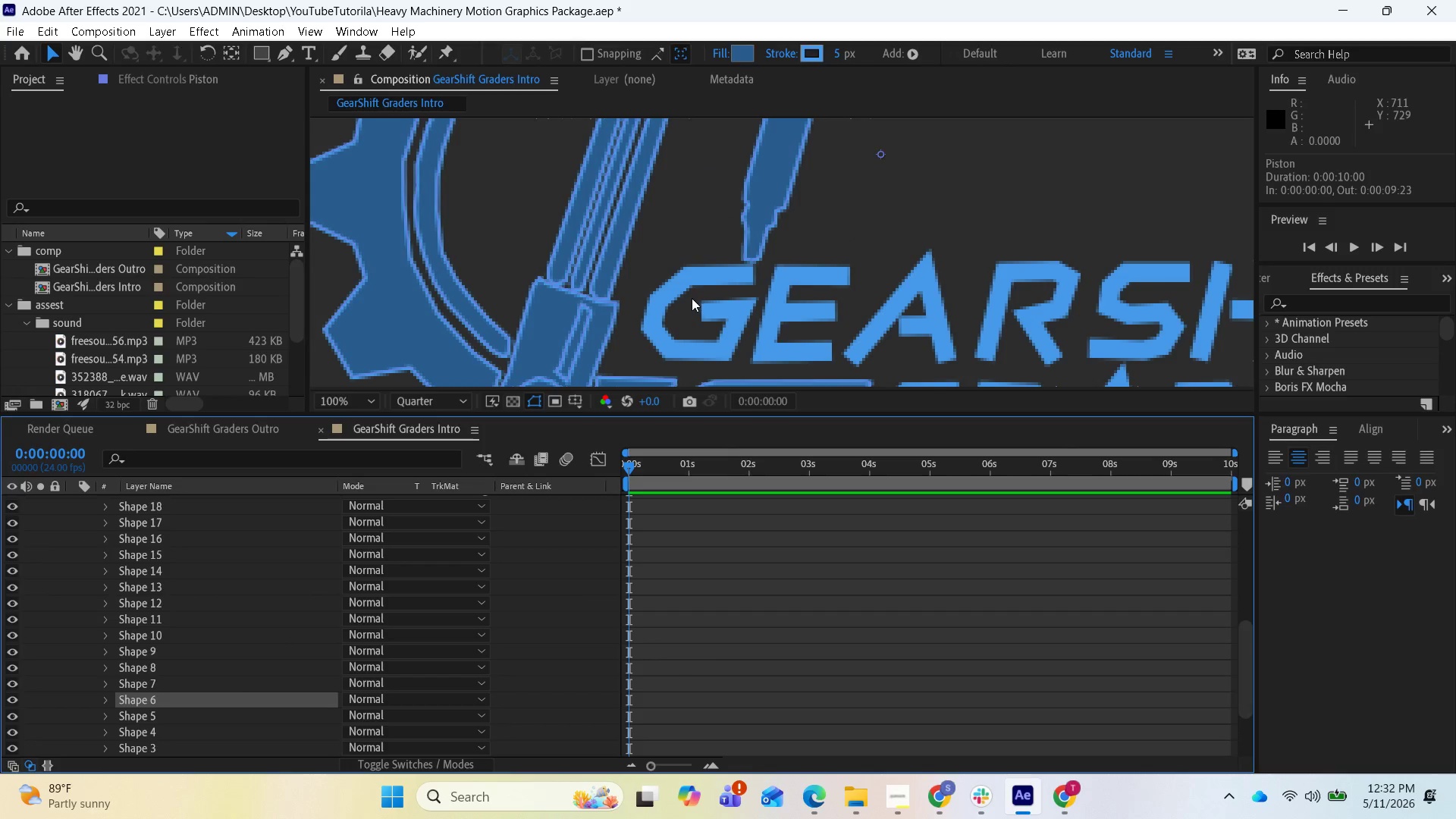 
scroll: coordinate [691, 299], scroll_direction: down, amount: 1.0
 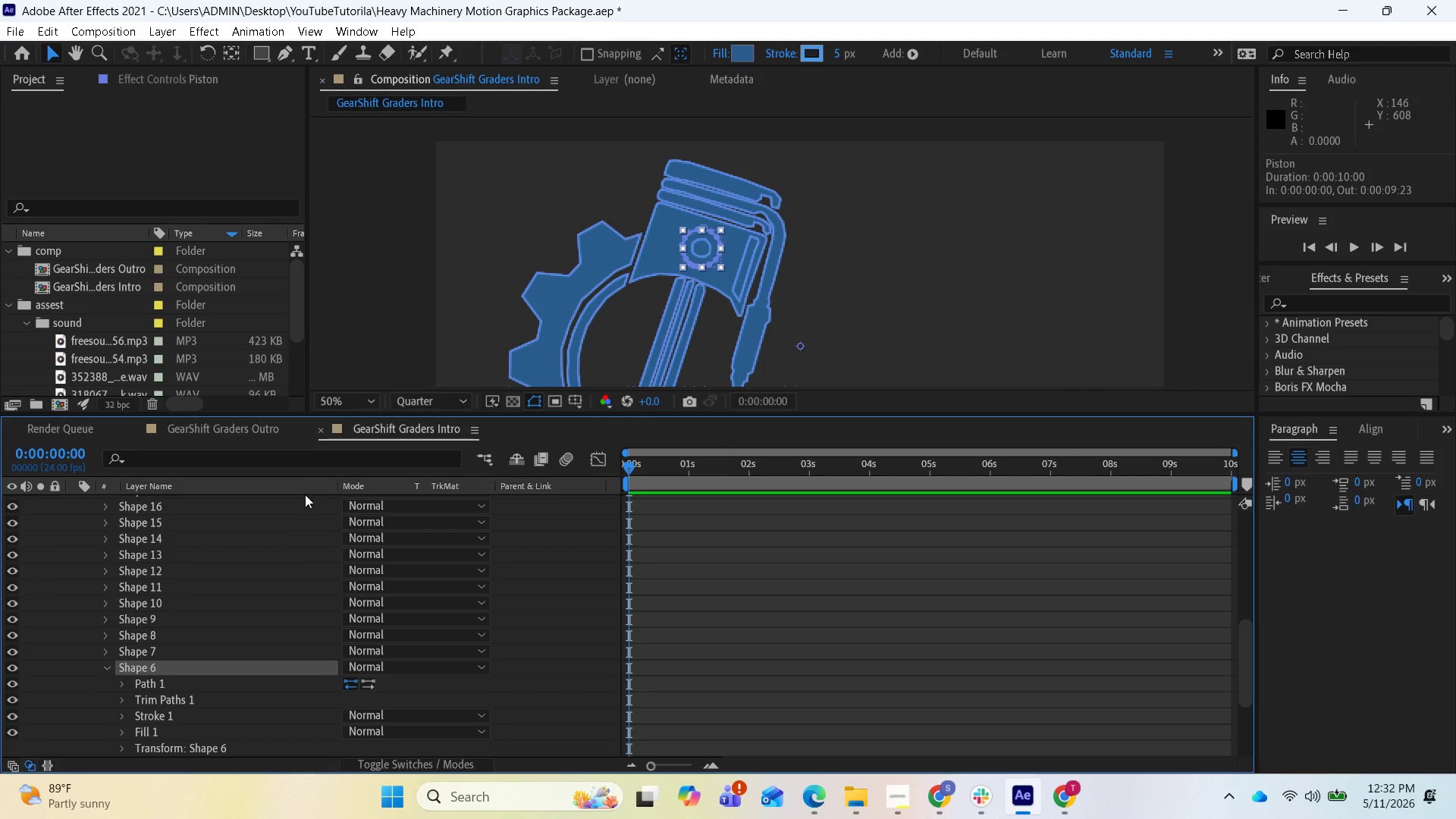 
wait(16.46)
 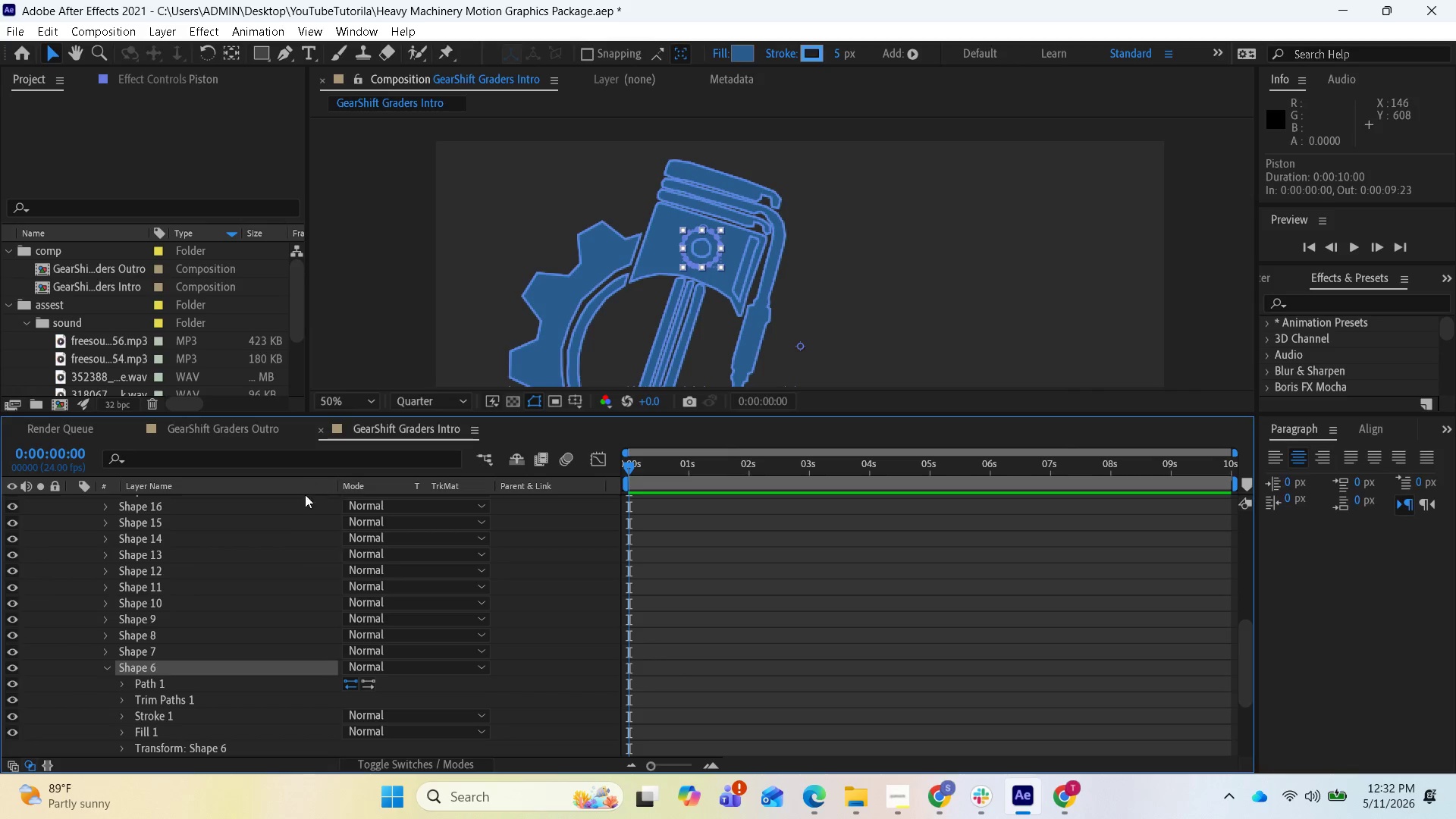 
left_click([849, 739])
 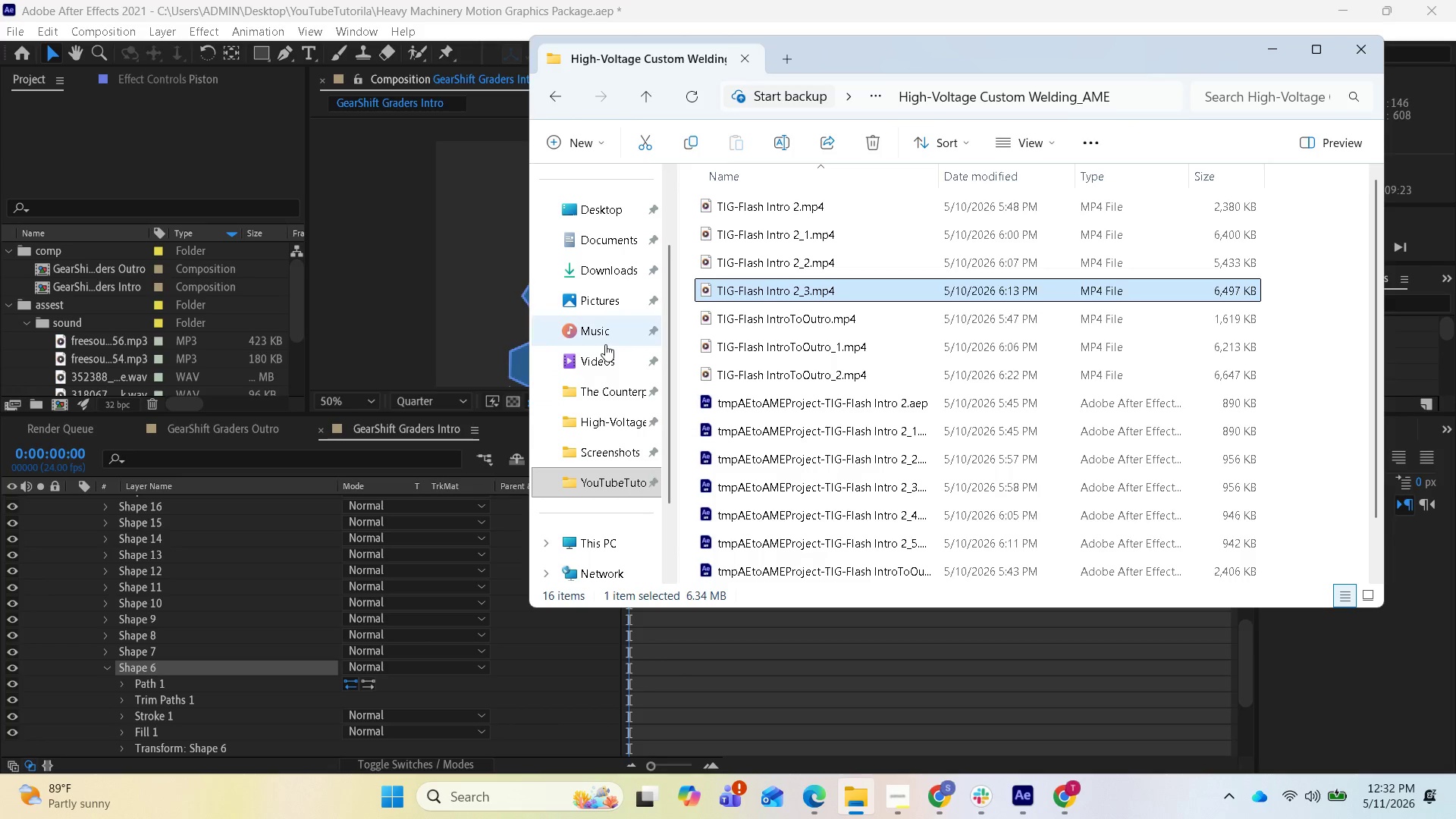 
scroll: coordinate [624, 365], scroll_direction: up, amount: 2.0
 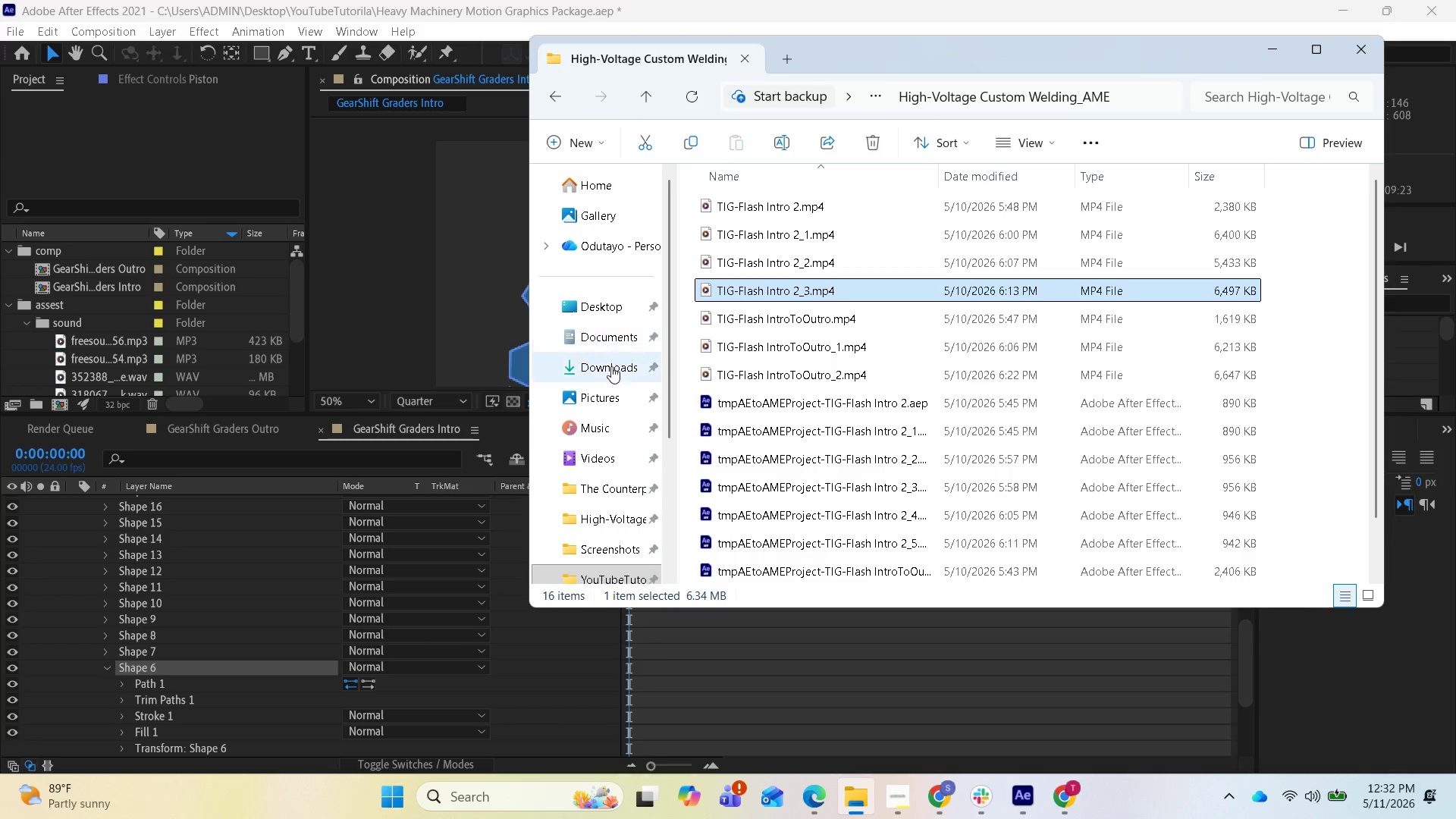 
left_click([610, 374])
 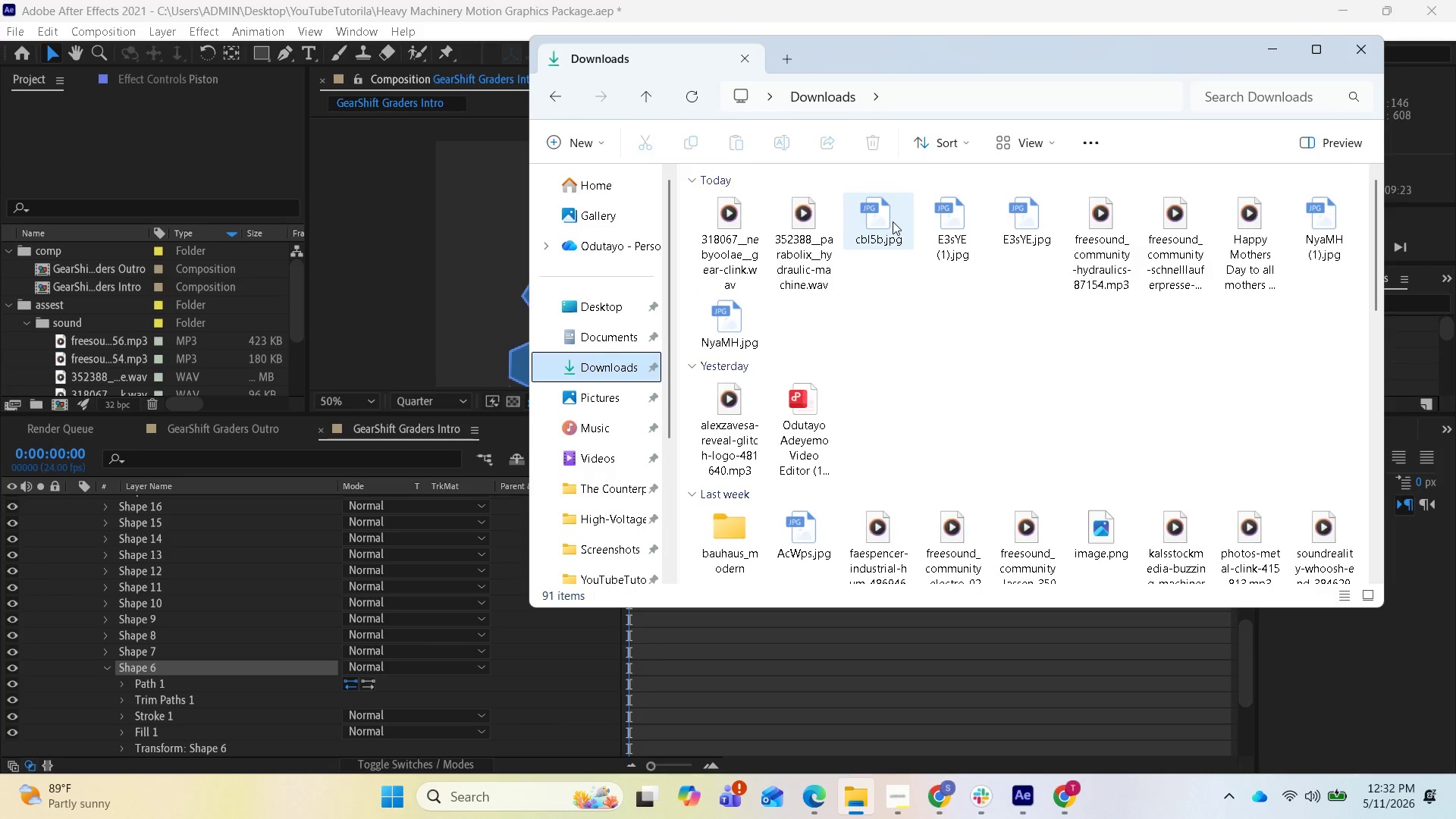 
wait(5.44)
 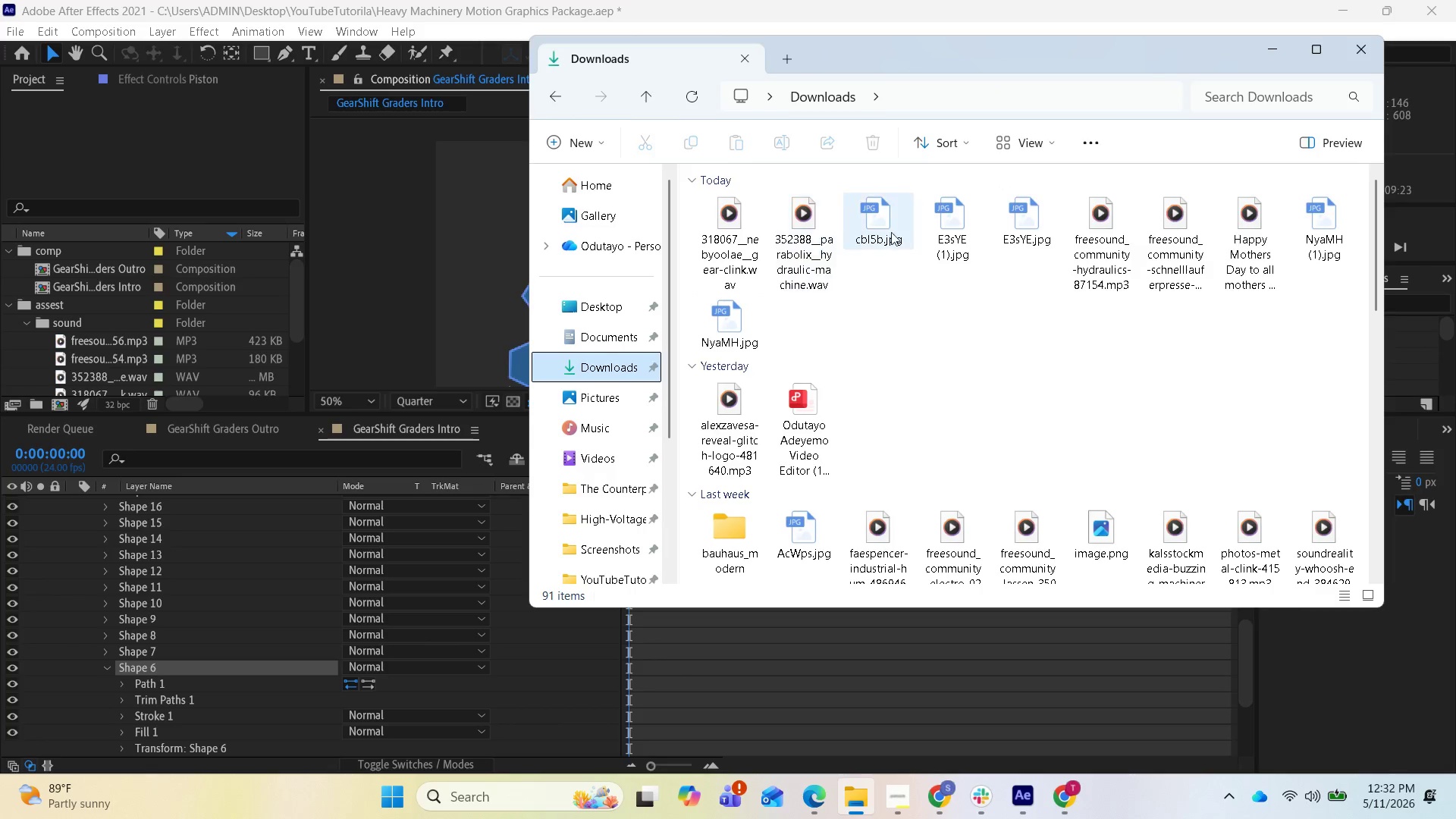 
double_click([968, 224])
 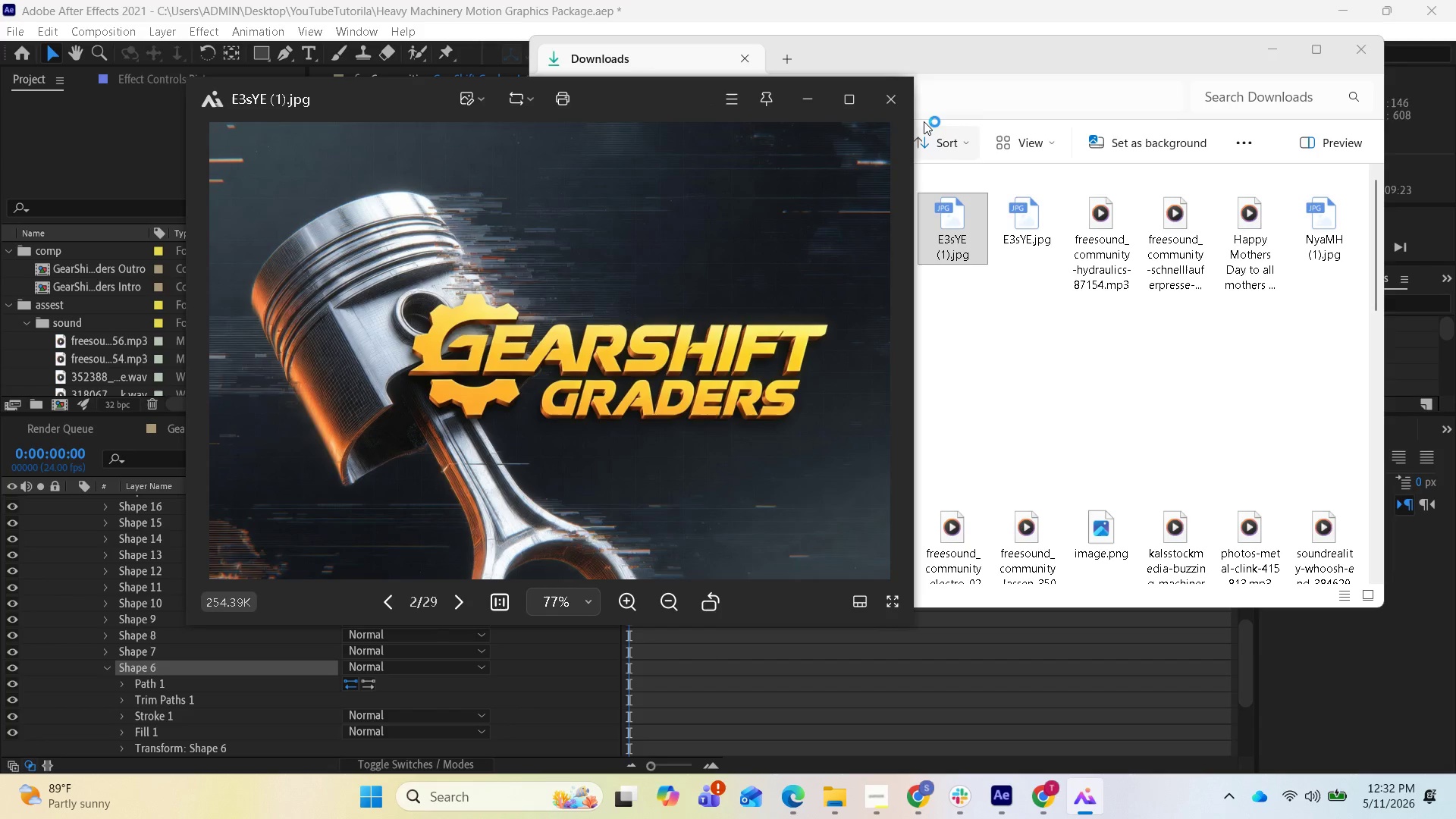 
left_click([899, 102])
 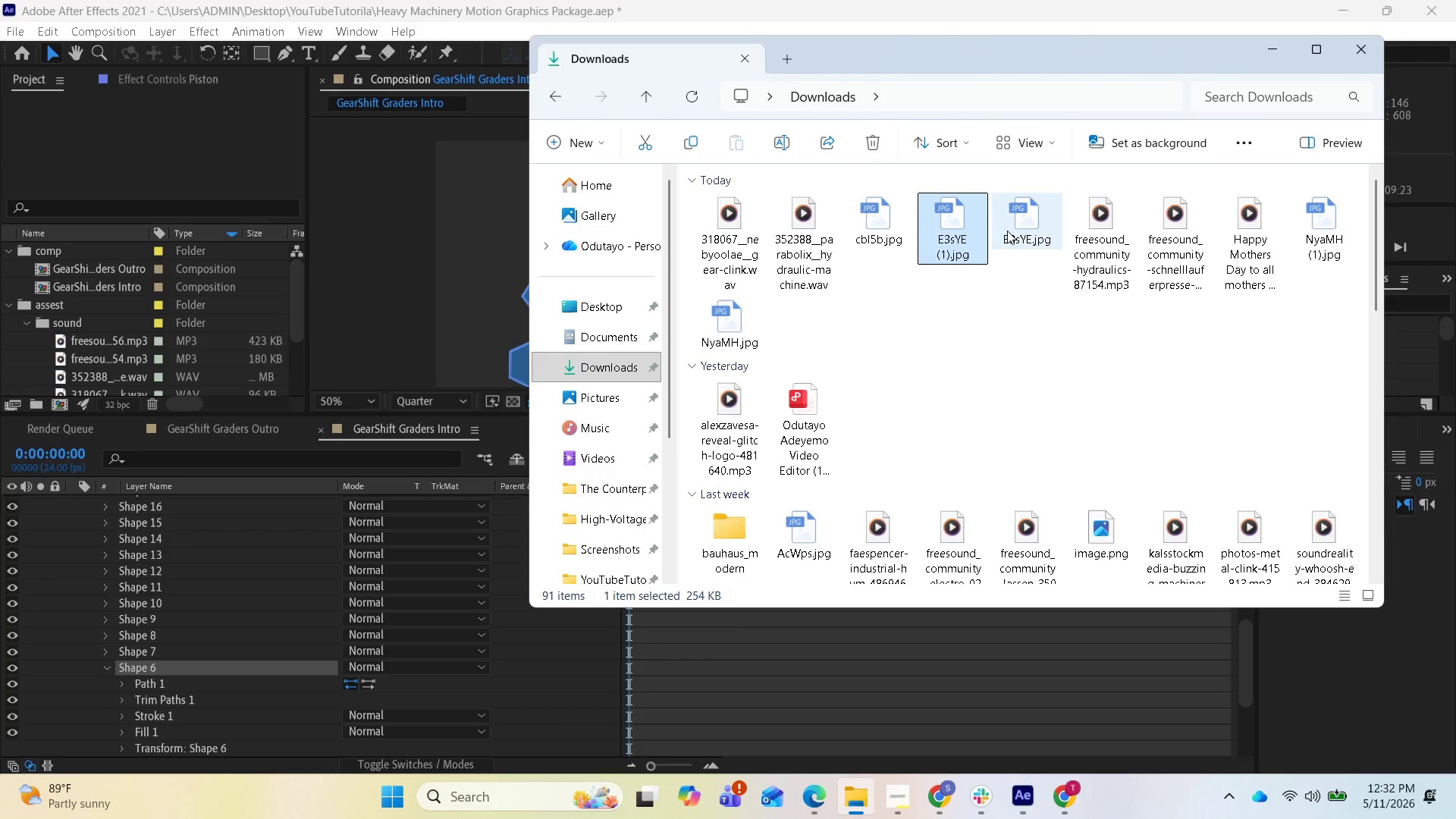 
double_click([1009, 231])
 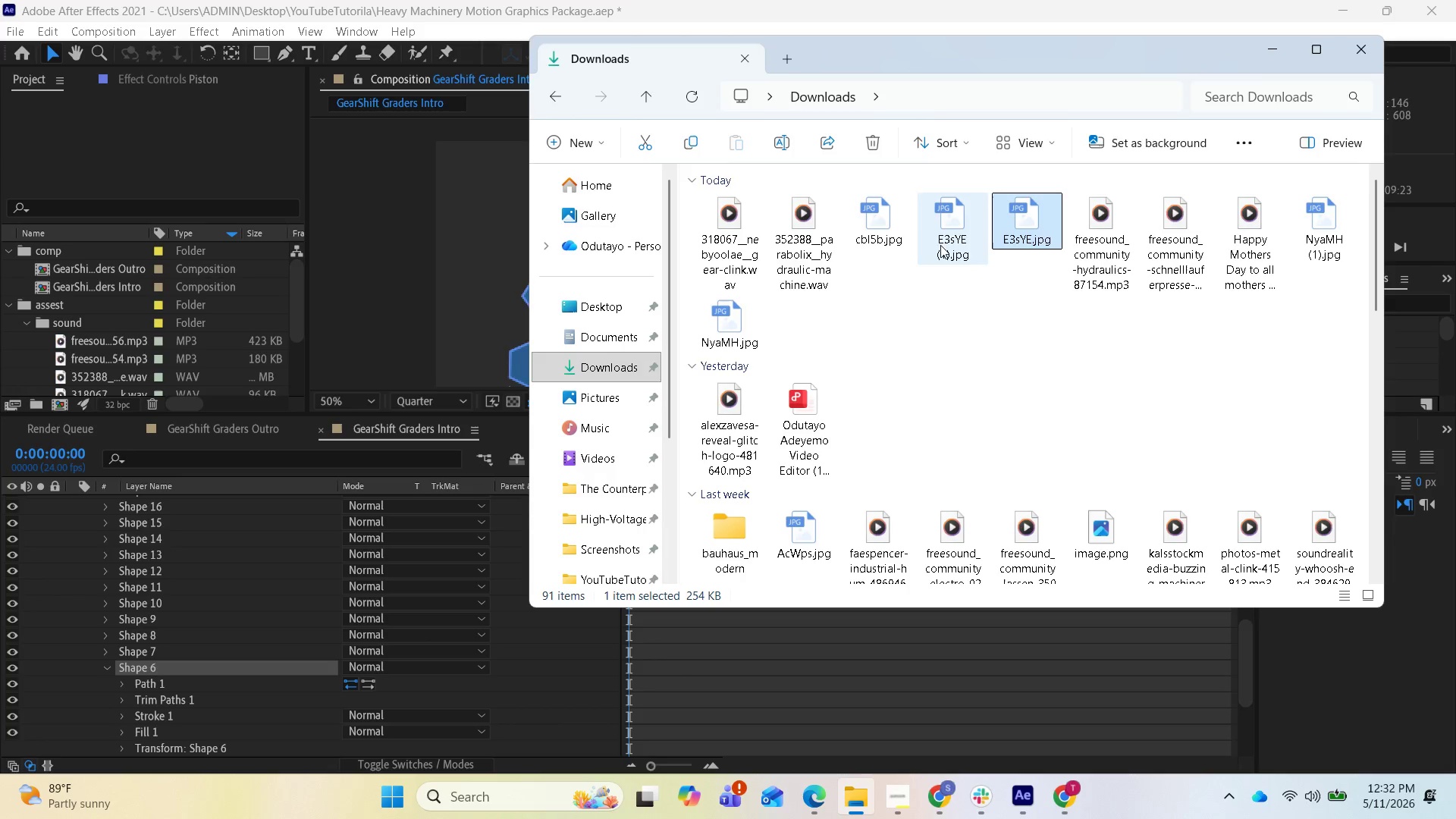 
wait(6.55)
 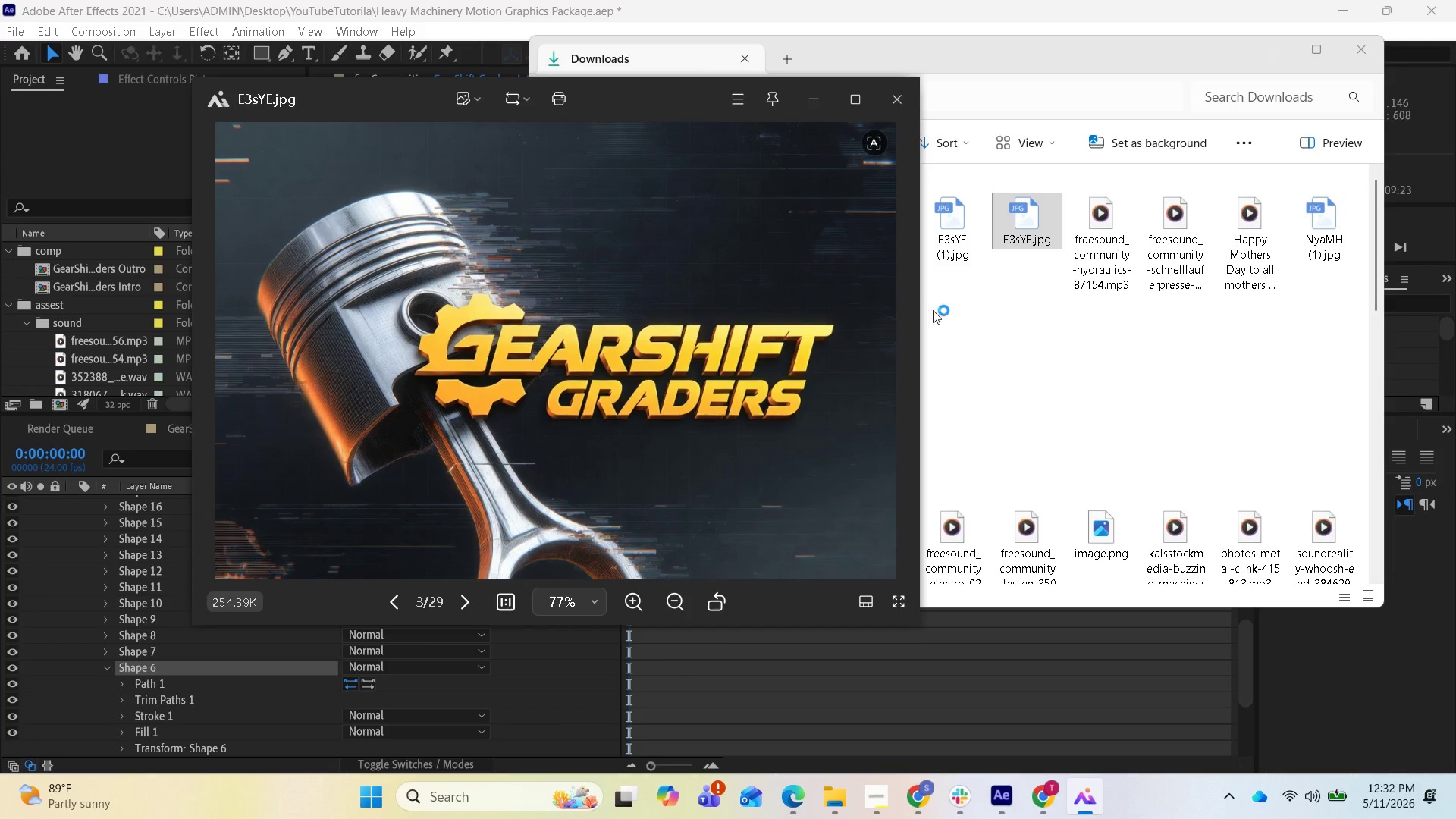 
left_click([738, 322])